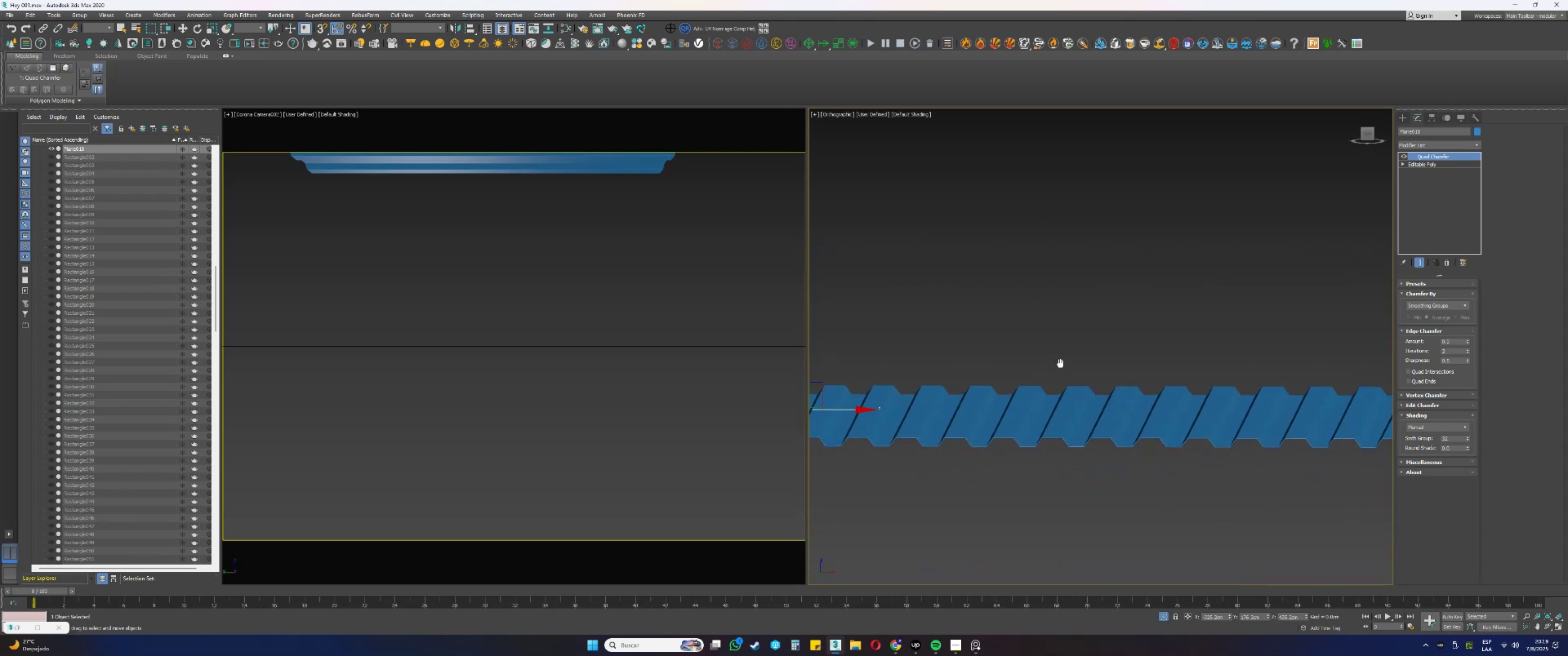 
key(Alt+AltLeft)
 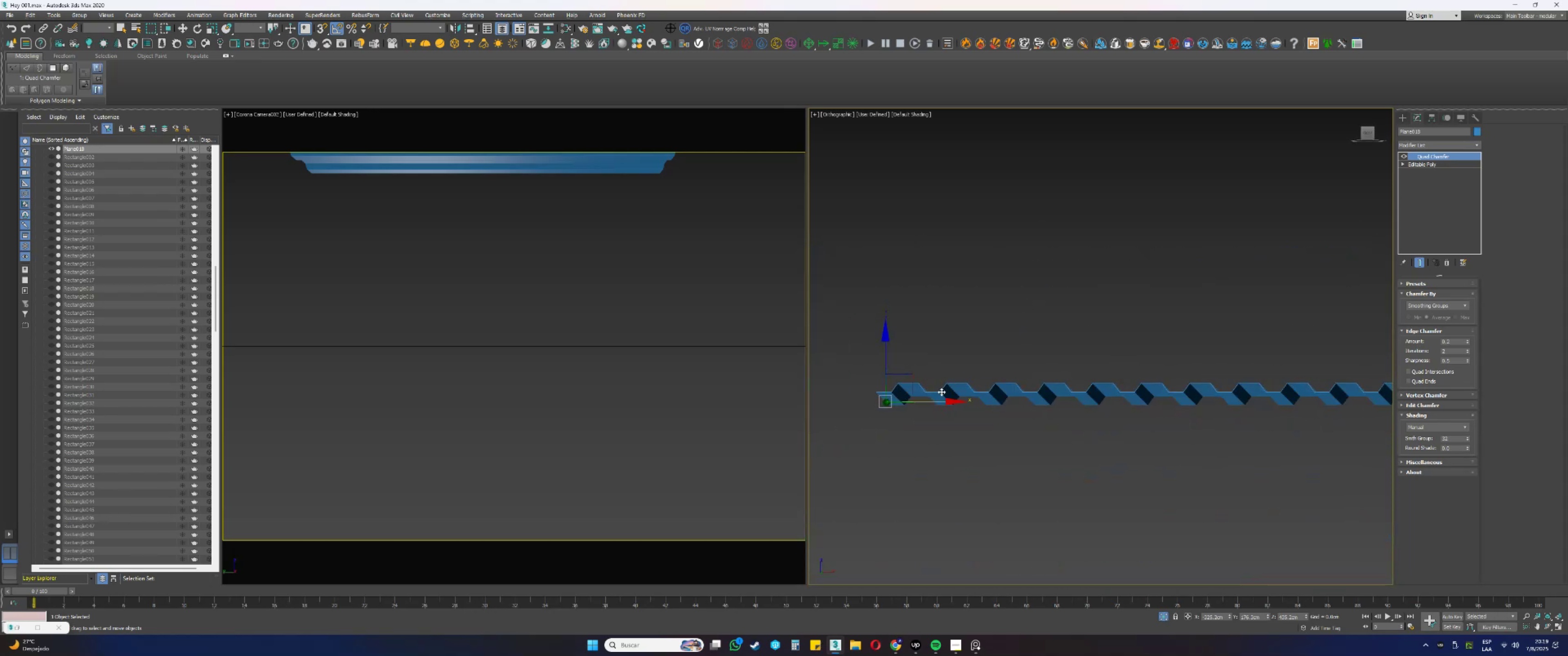 
key(Alt+AltLeft)
 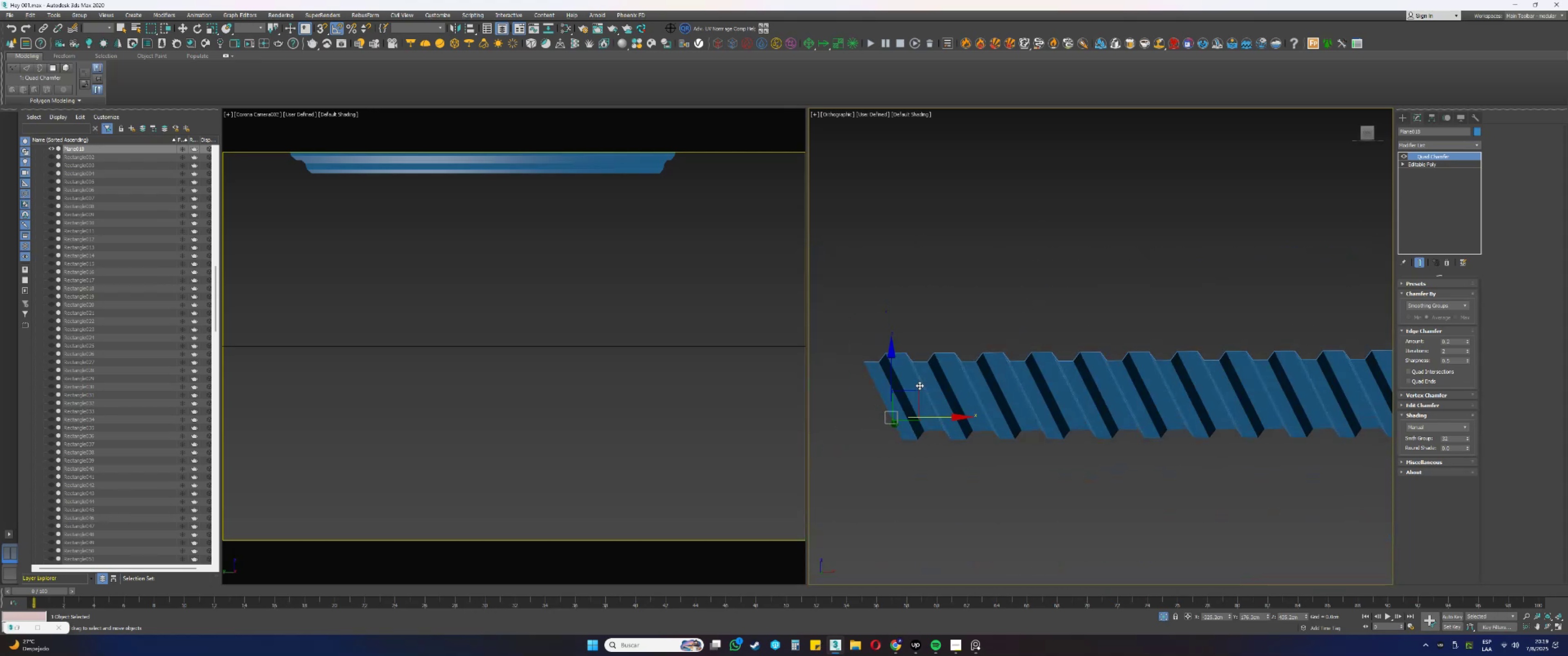 
scroll: coordinate [946, 359], scroll_direction: down, amount: 2.0
 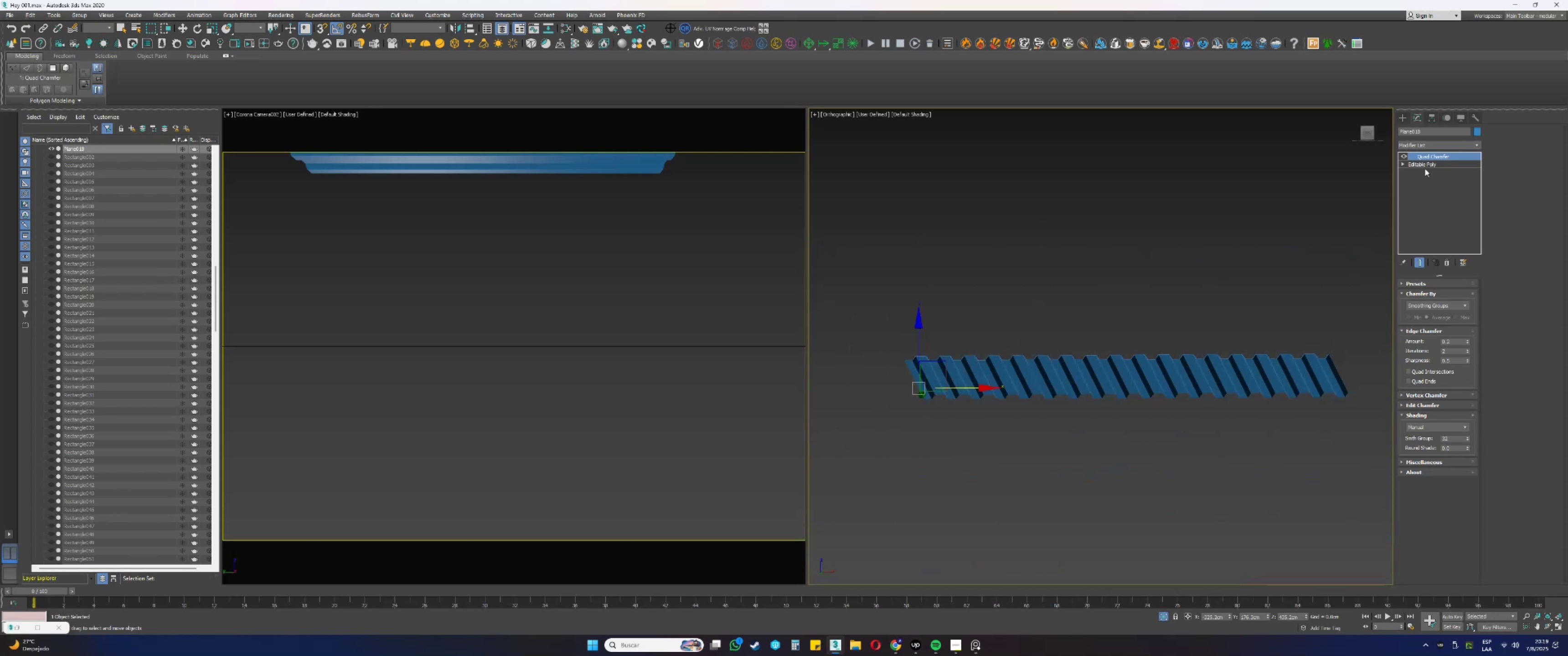 
left_click([1424, 166])
 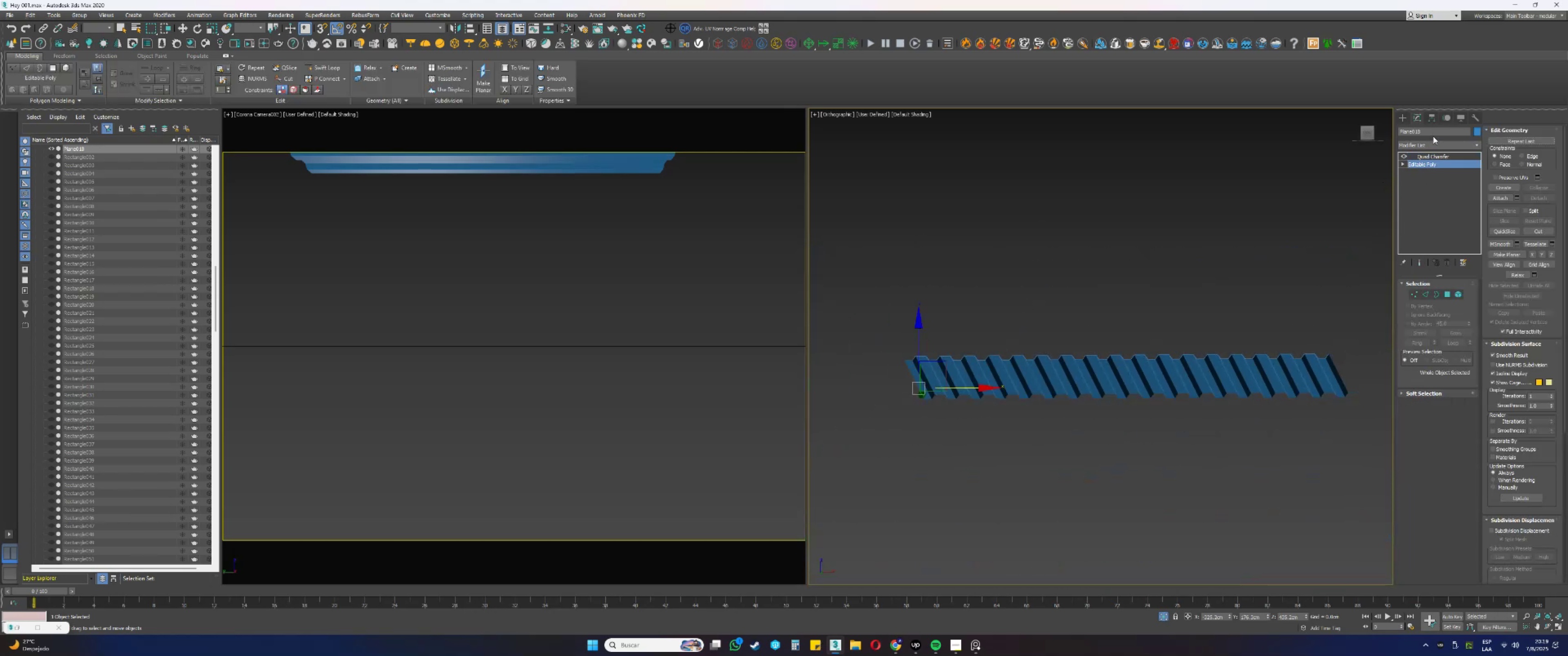 
left_click([1432, 145])
 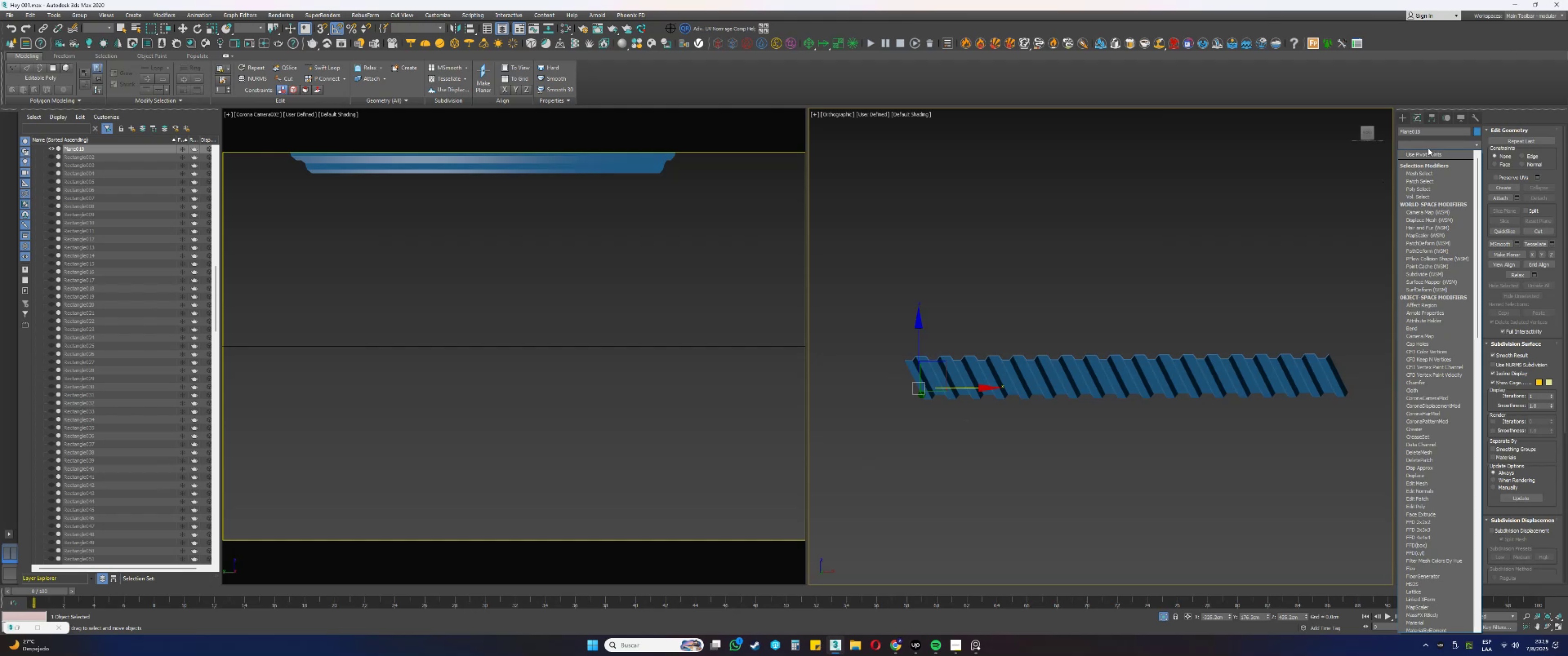 
key(F)
 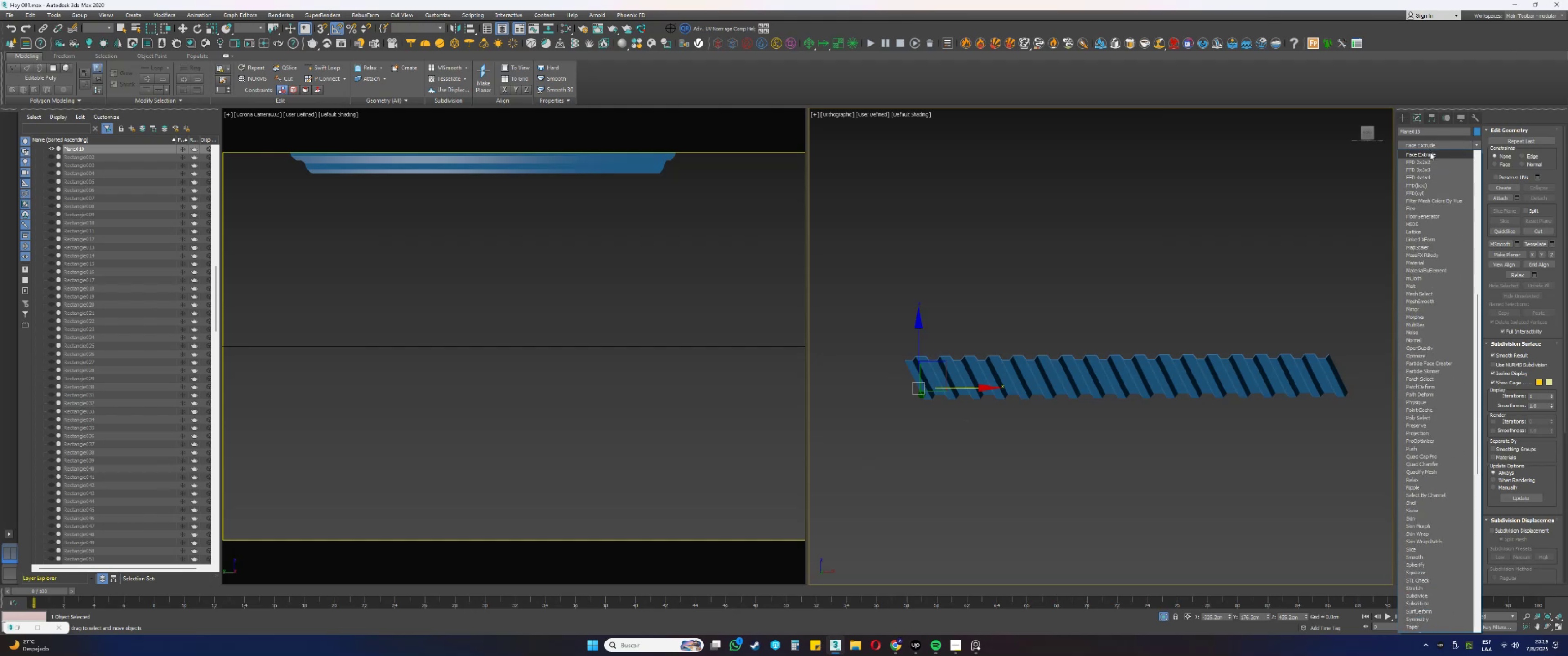 
left_click([1426, 163])
 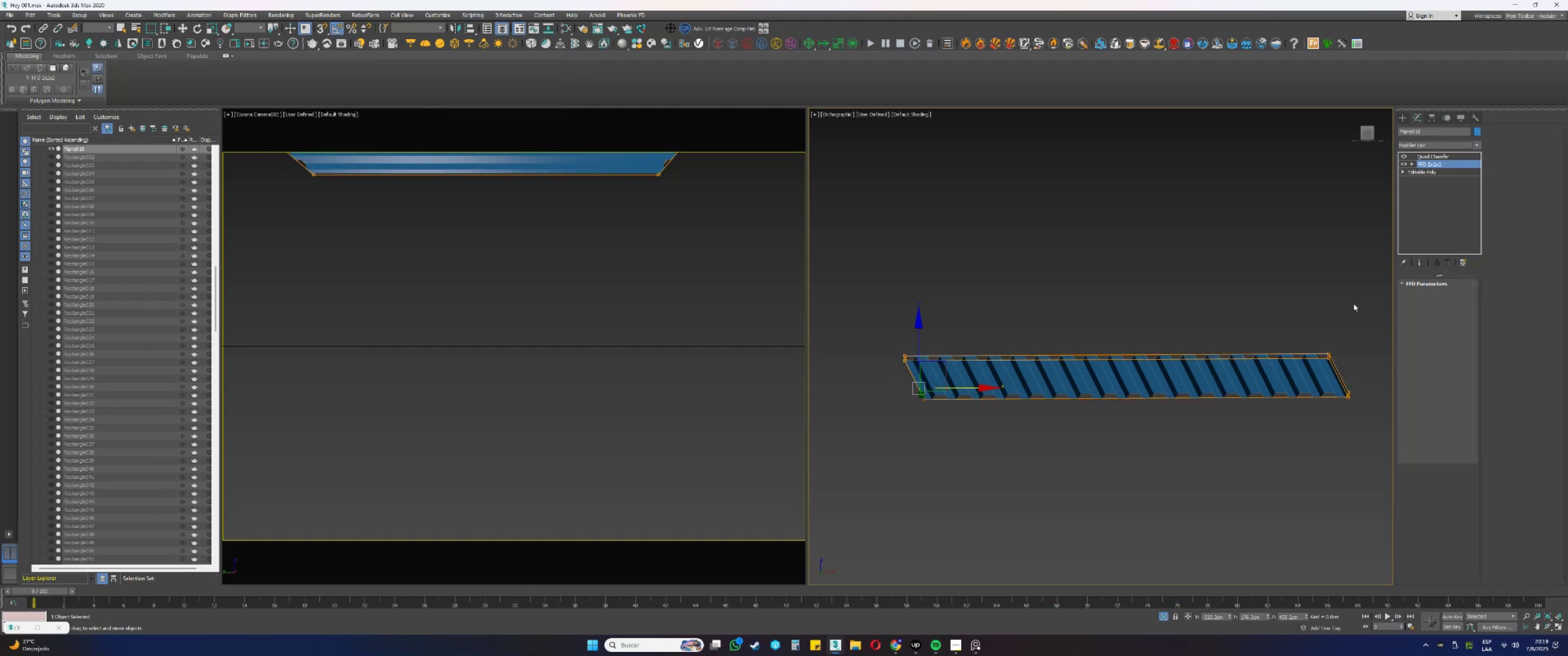 
key(1)
 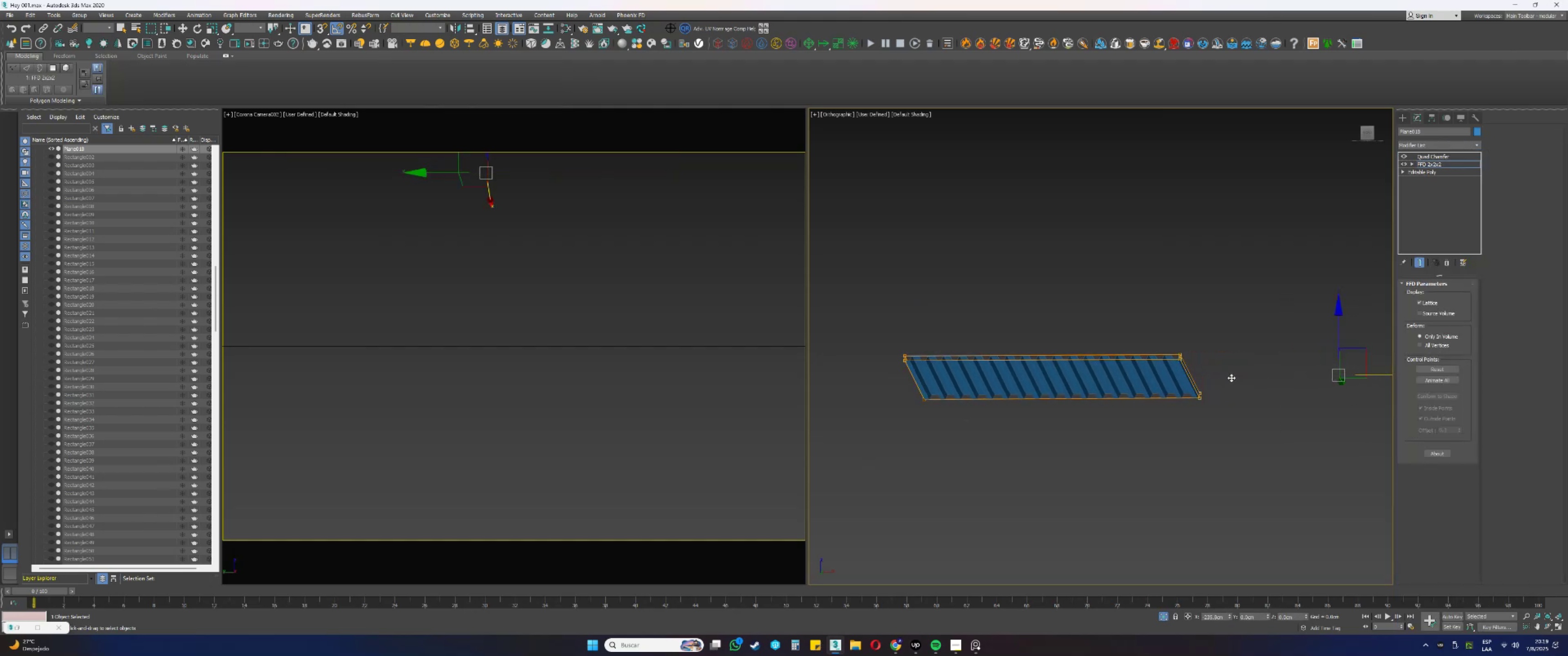 
key(1)
 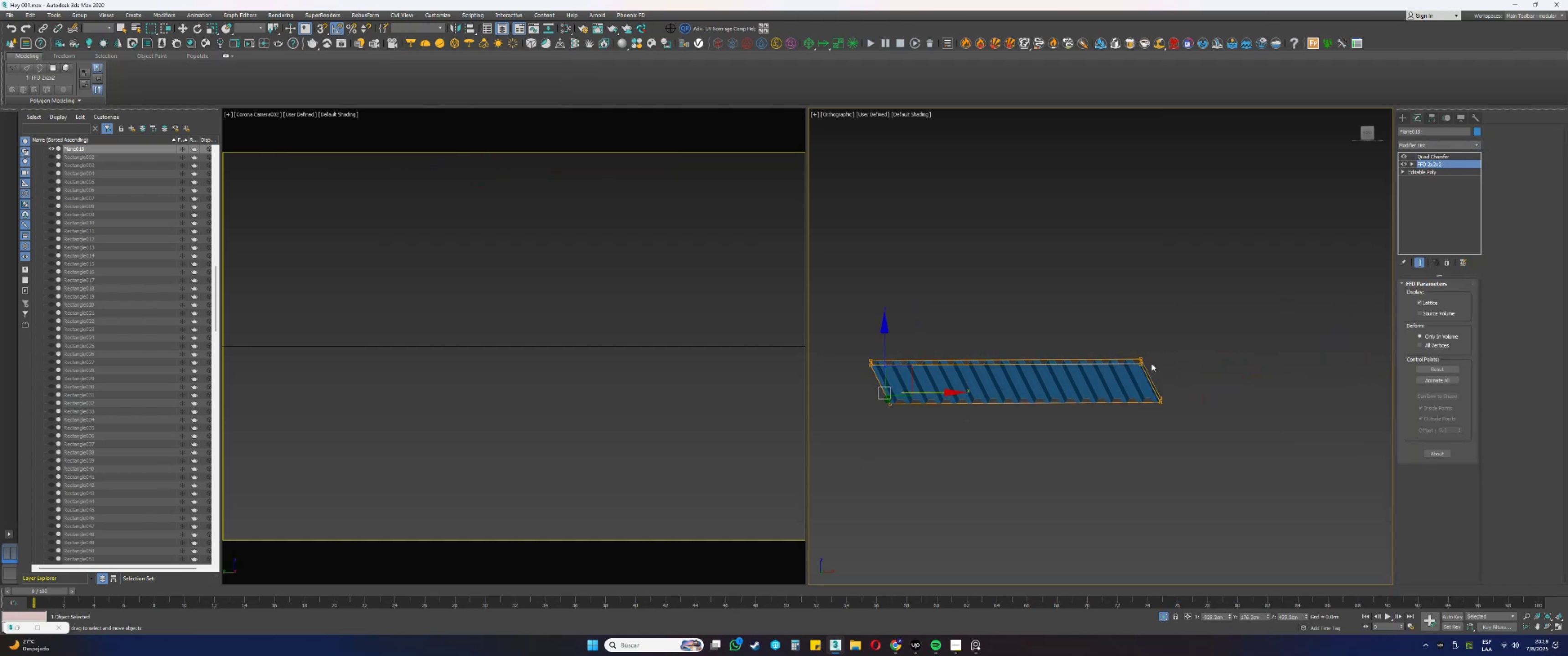 
hold_key(key=ShiftLeft, duration=0.6)
 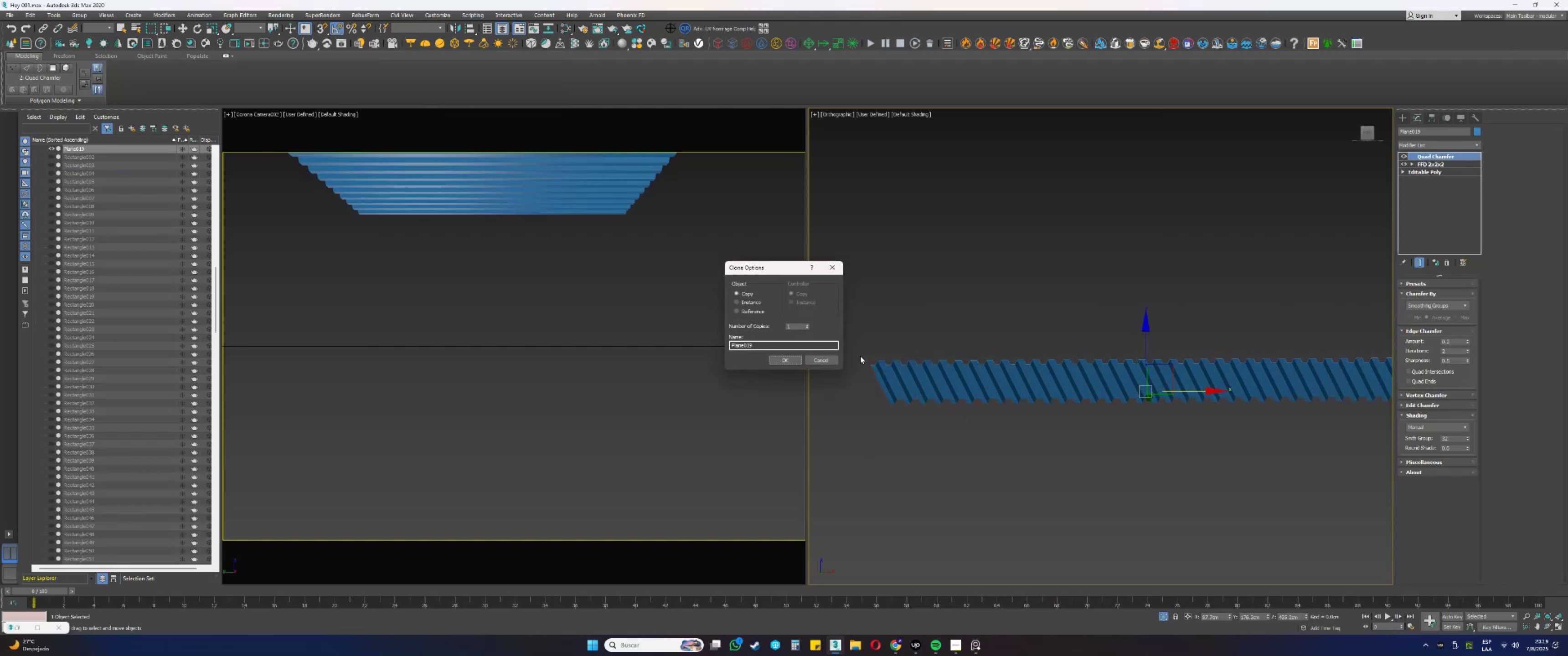 
left_click([789, 361])
 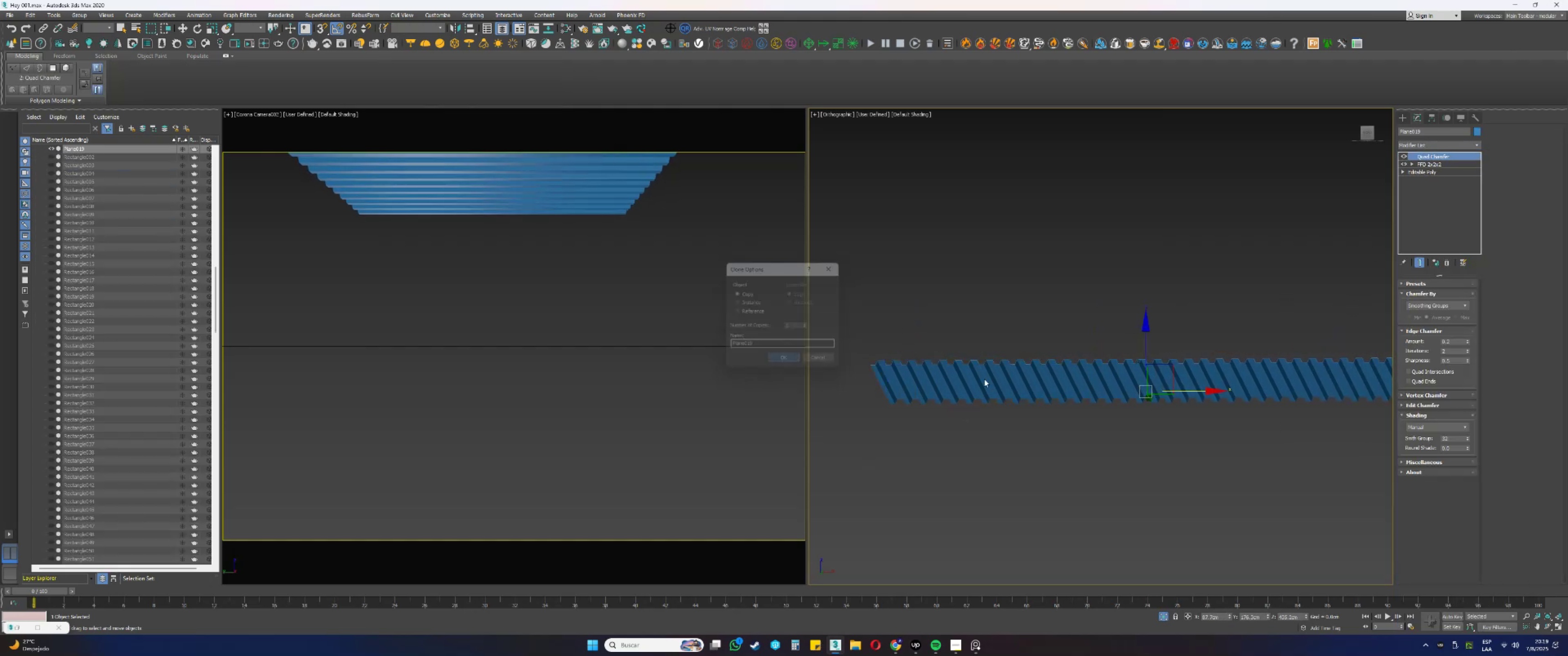 
scroll: coordinate [1176, 470], scroll_direction: up, amount: 8.0
 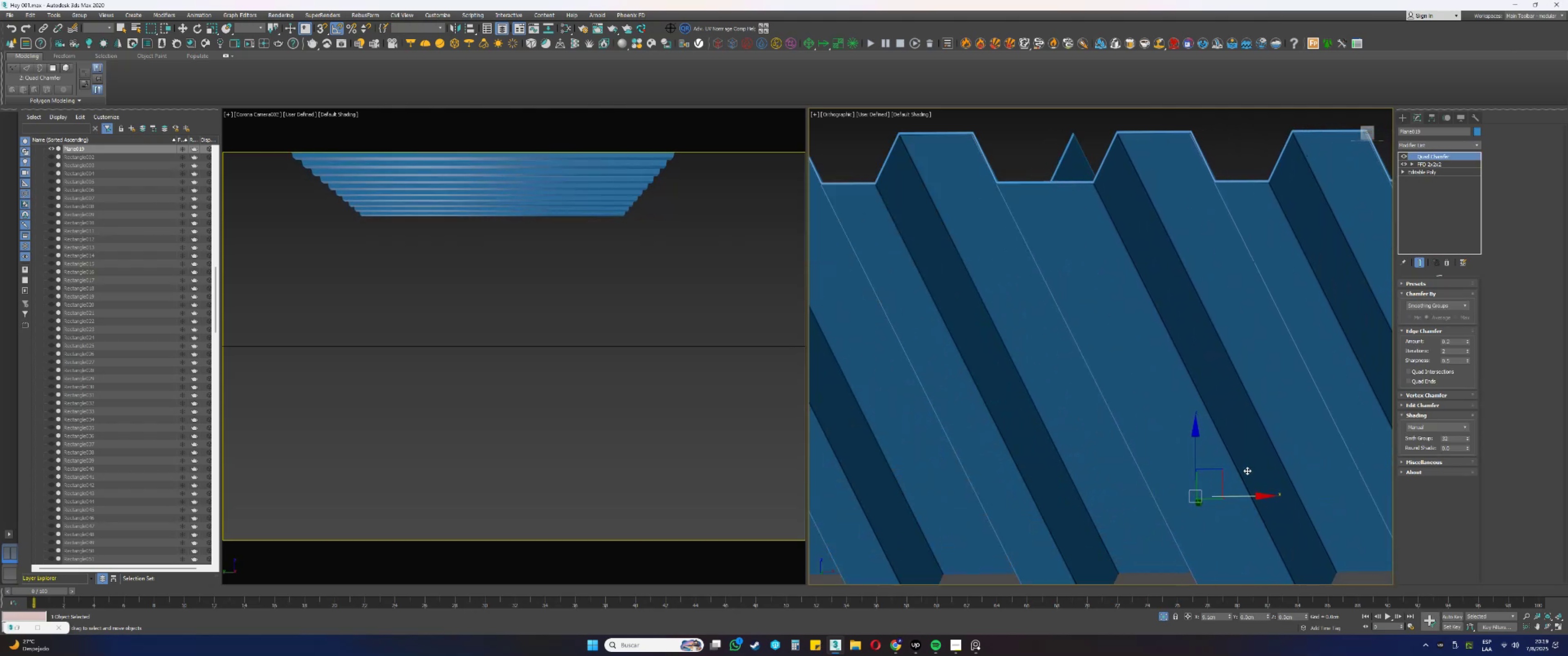 
scroll: coordinate [1262, 467], scroll_direction: down, amount: 2.0
 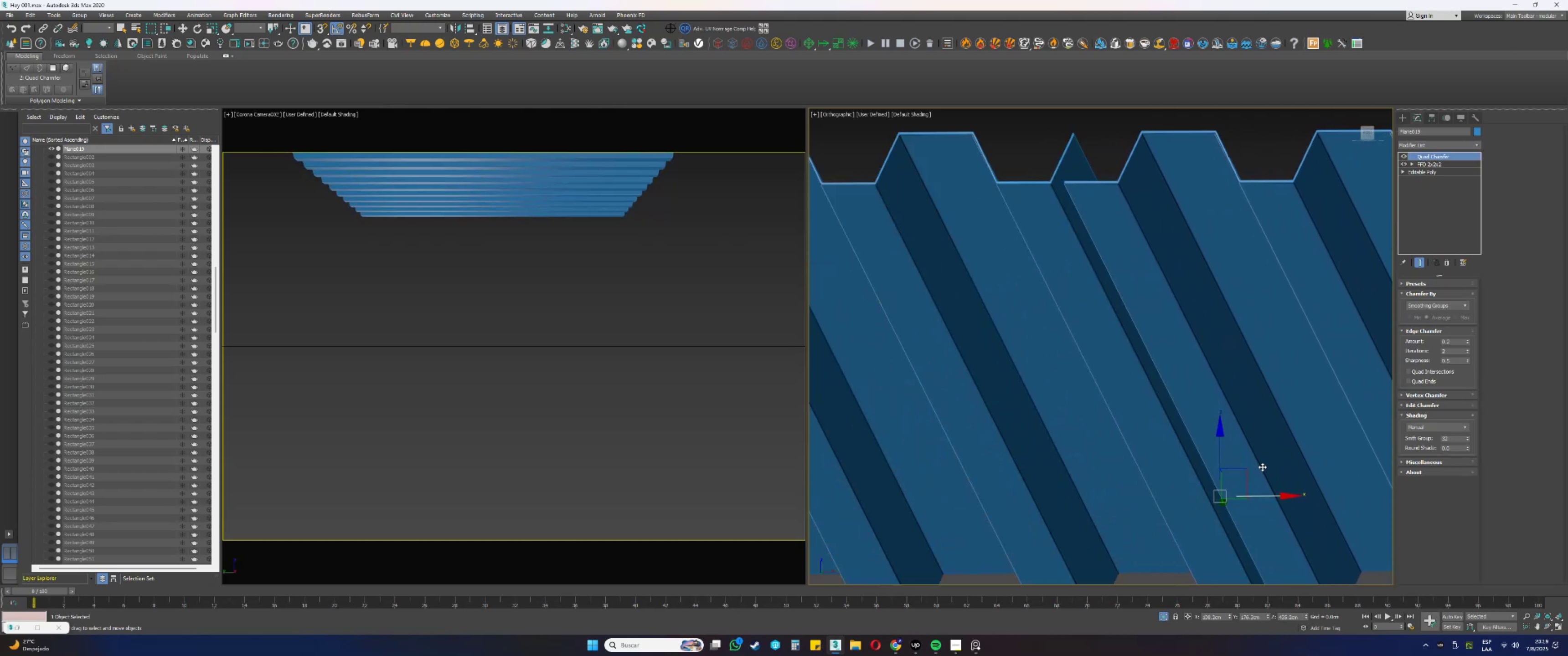 
hold_key(key=AltLeft, duration=0.41)
 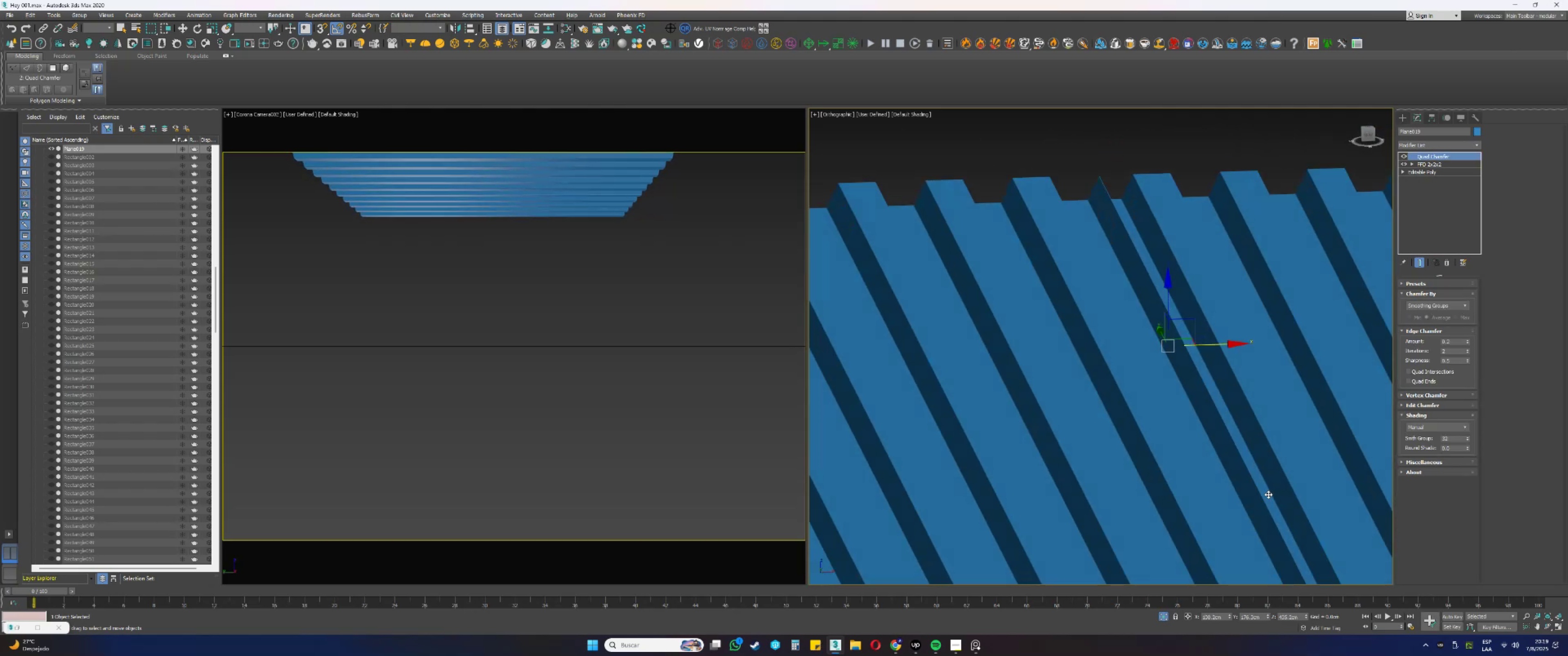 
scroll: coordinate [1240, 419], scroll_direction: down, amount: 2.0
 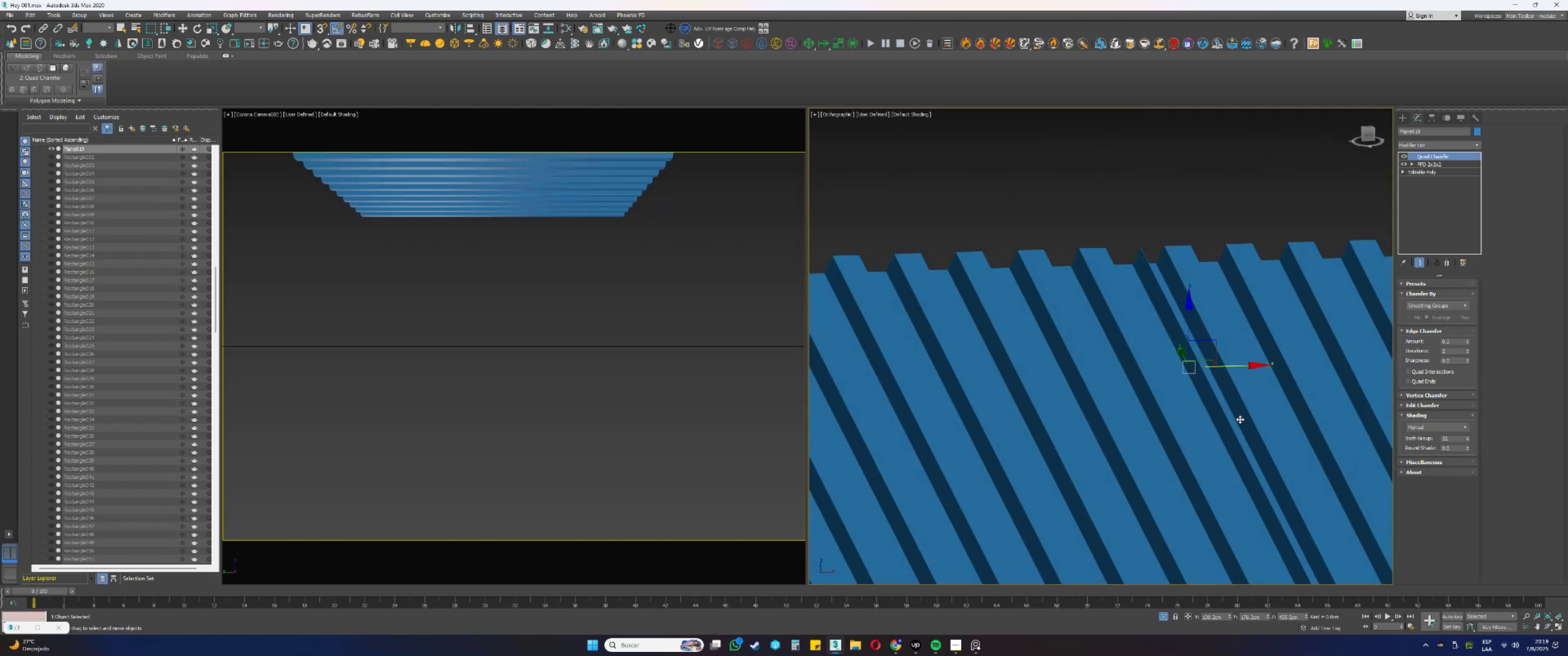 
hold_key(key=AltLeft, duration=0.42)
 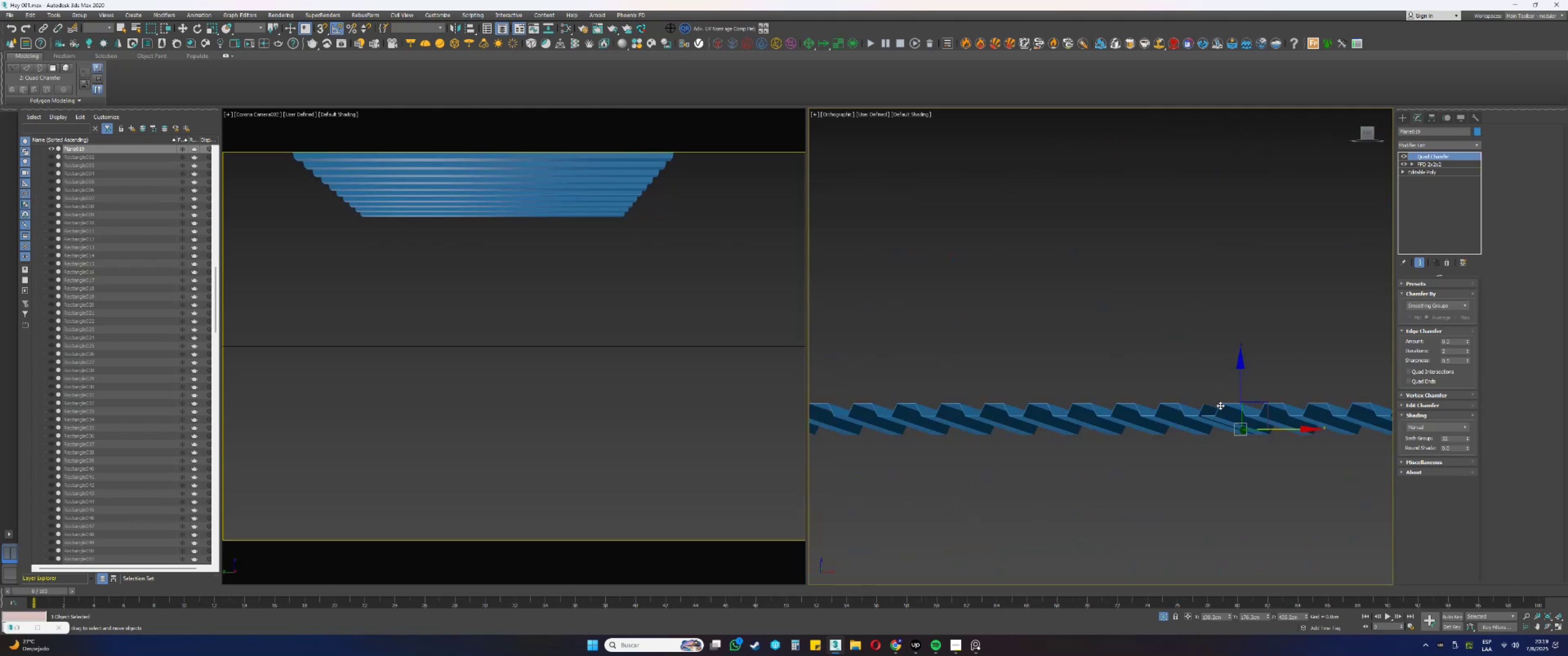 
scroll: coordinate [1138, 364], scroll_direction: up, amount: 11.0
 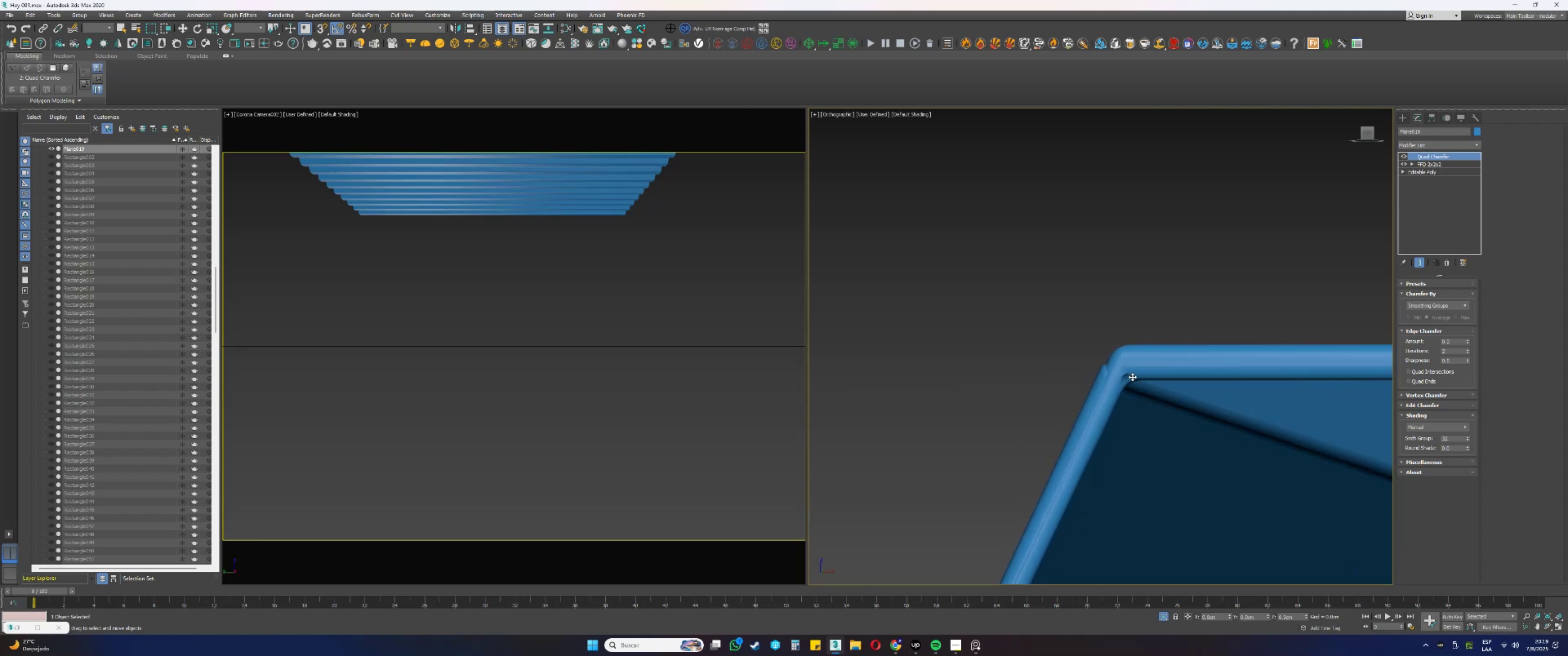 
scroll: coordinate [1137, 343], scroll_direction: down, amount: 8.0
 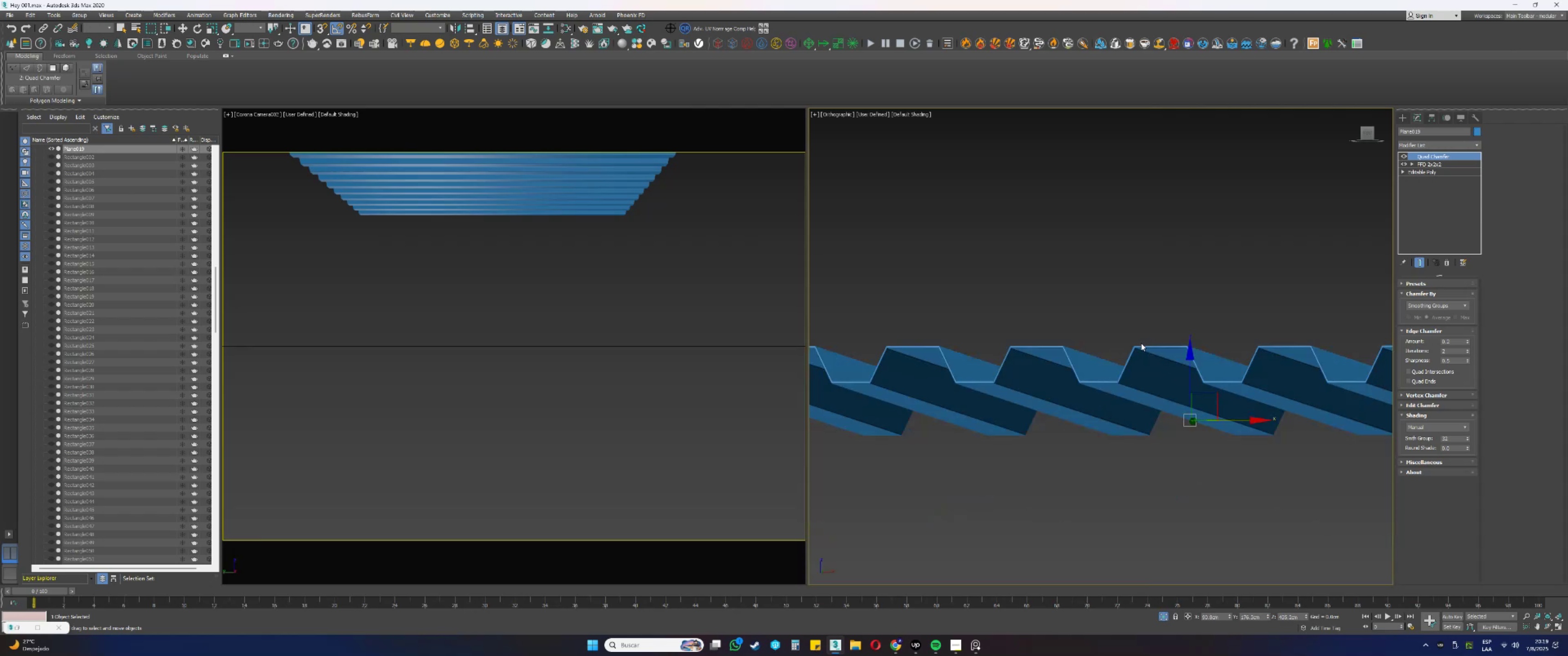 
key(Alt+AltLeft)
 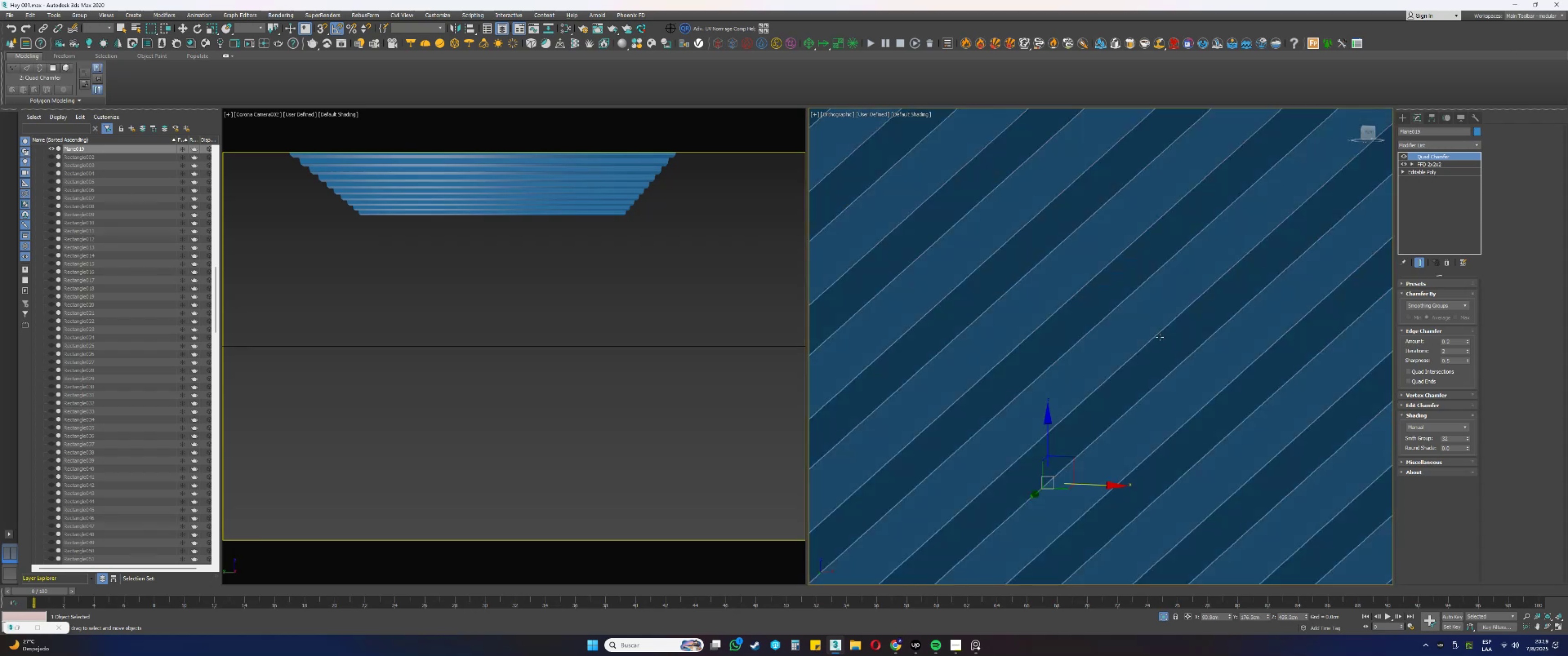 
scroll: coordinate [1194, 334], scroll_direction: down, amount: 7.0
 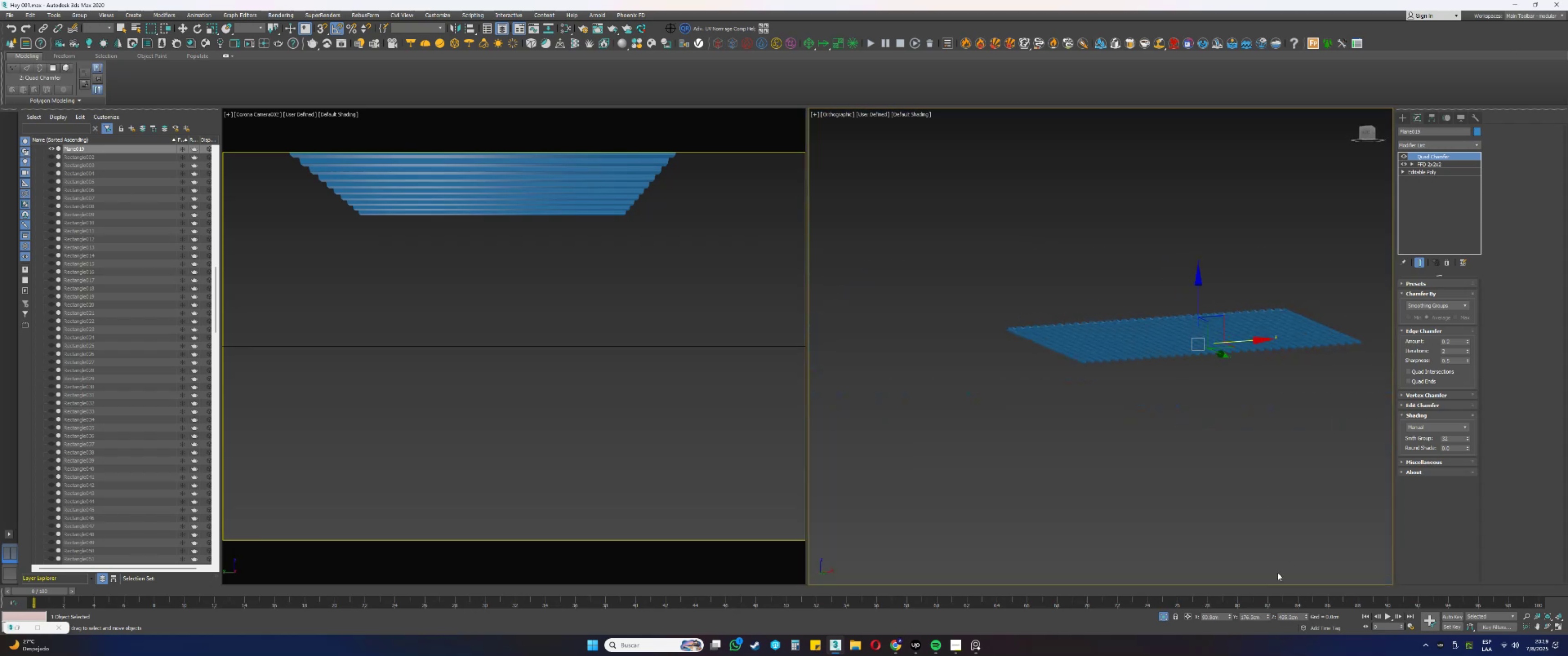 
key(Alt+AltLeft)
 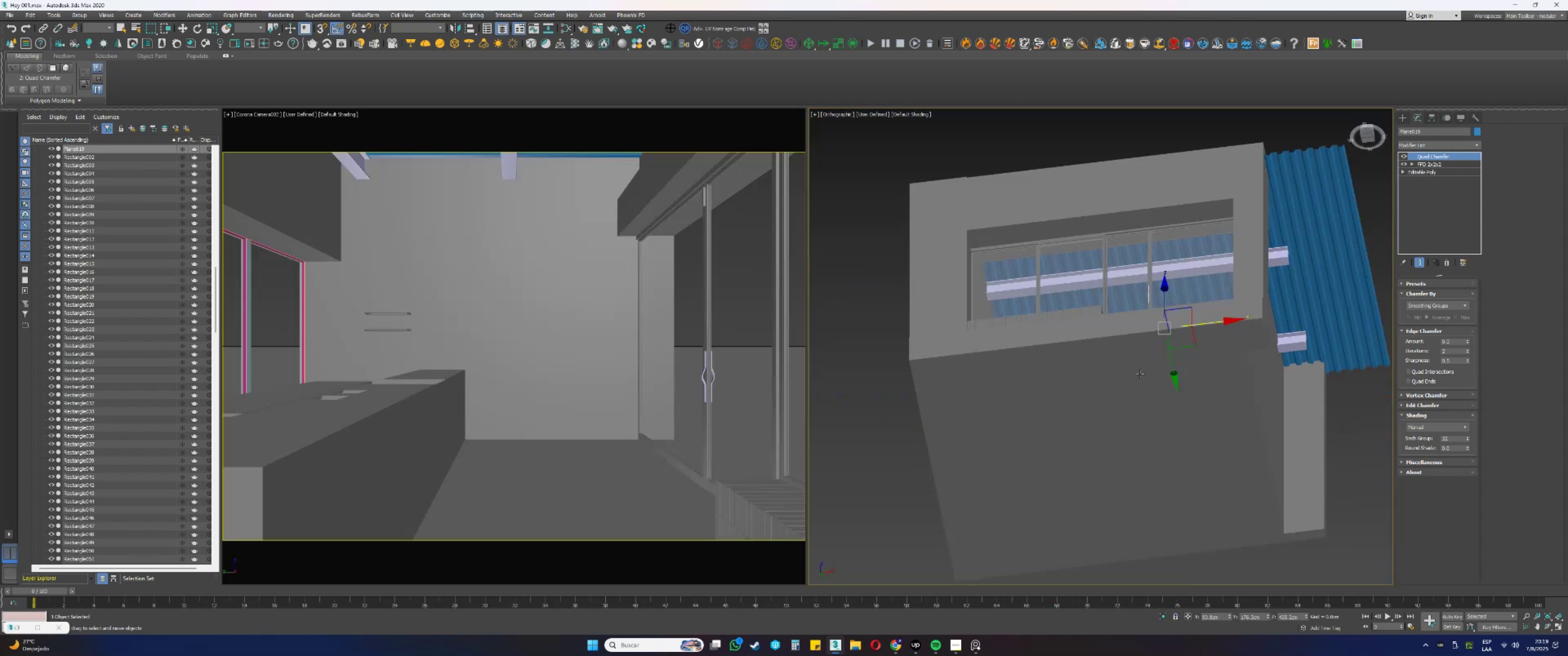 
hold_key(key=AltLeft, duration=1.24)
 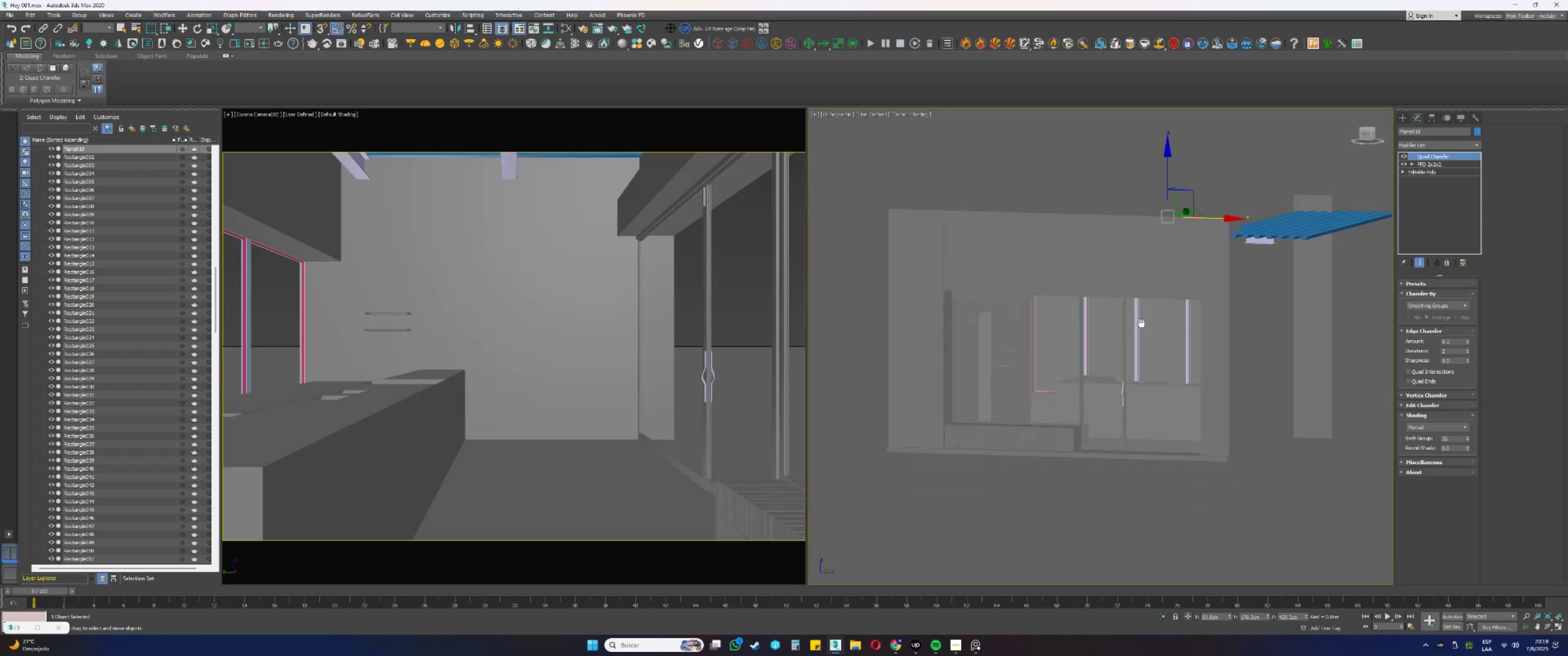 
key(Alt+AltLeft)
 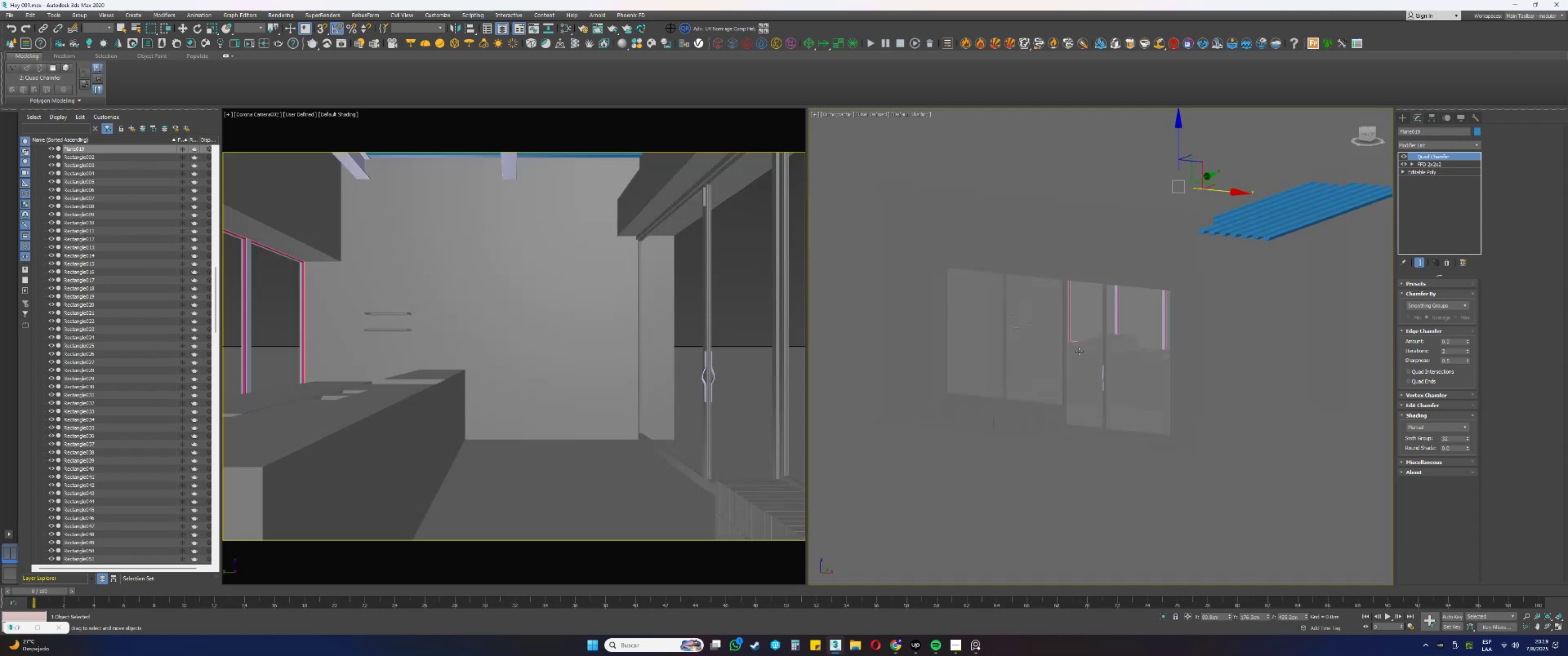 
hold_key(key=AltLeft, duration=1.04)
 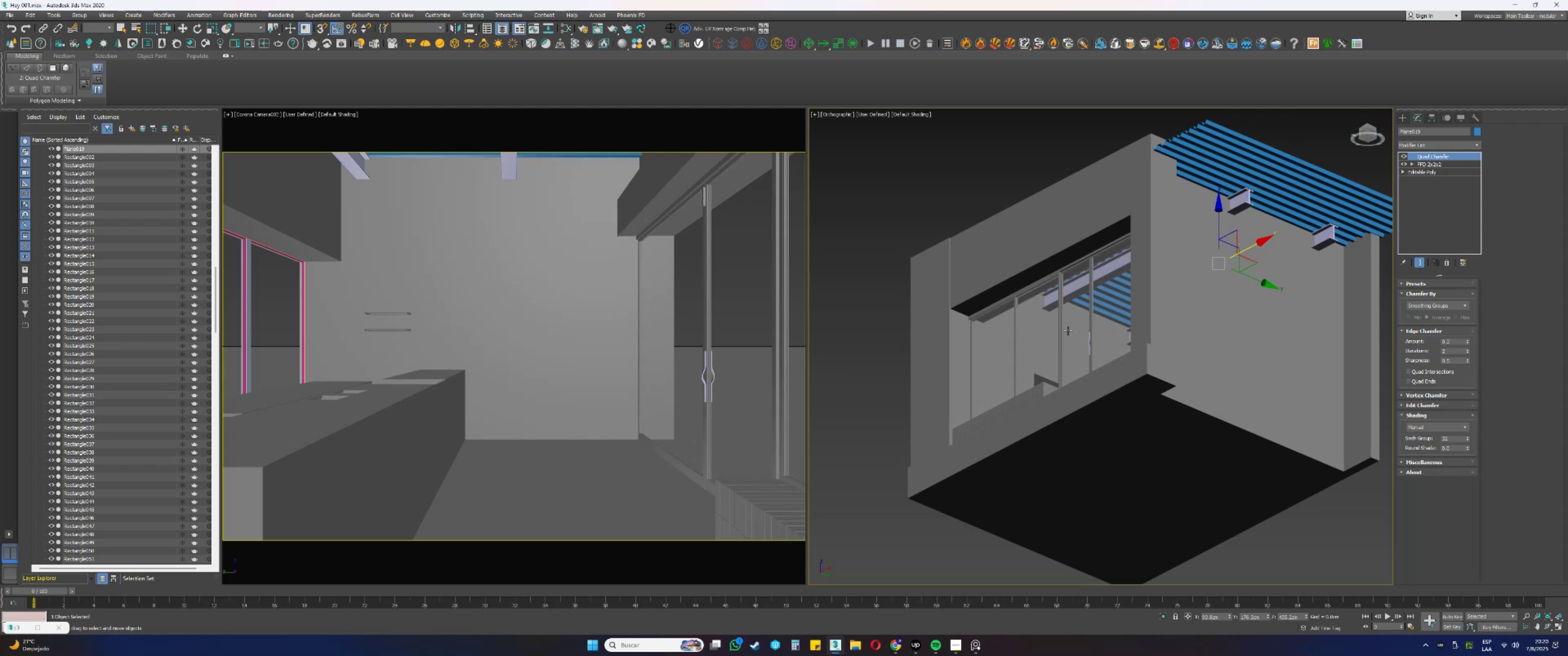 
wait(21.63)
 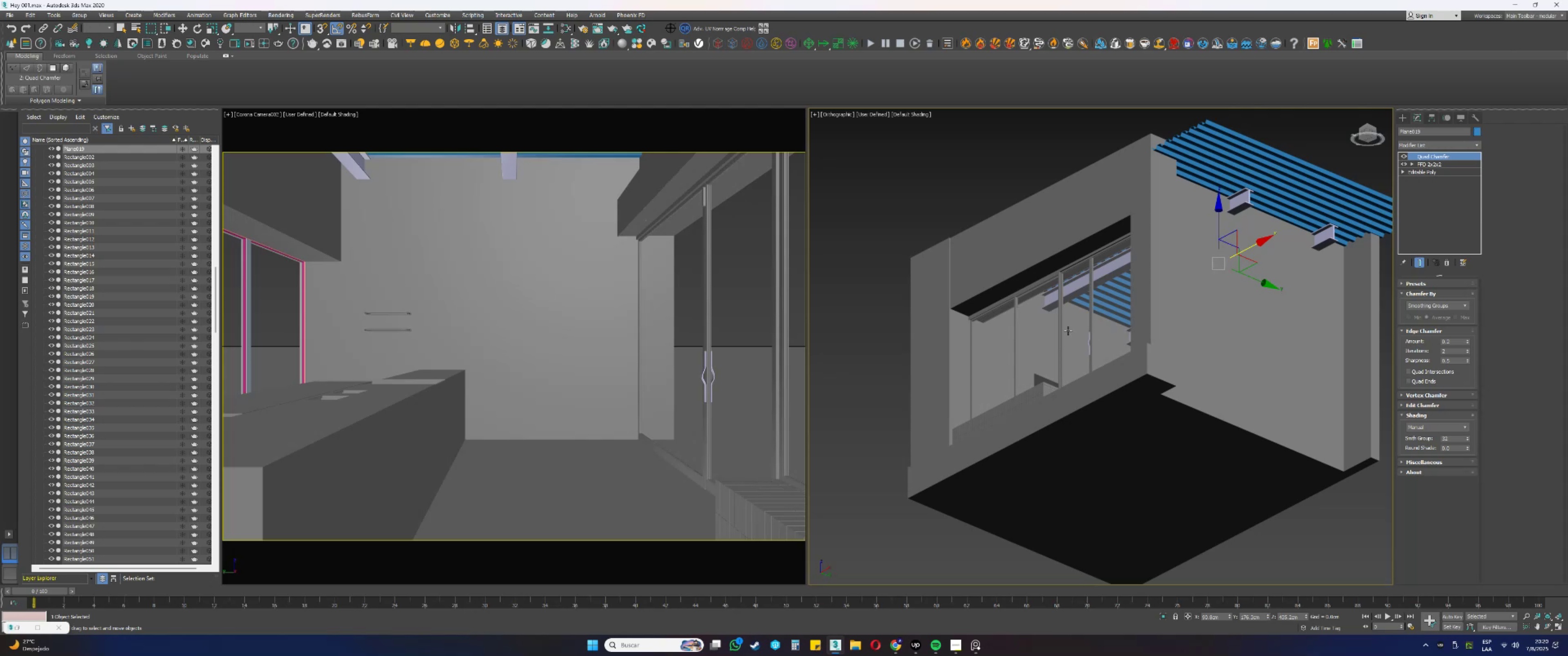 
hold_key(key=AltLeft, duration=0.53)
 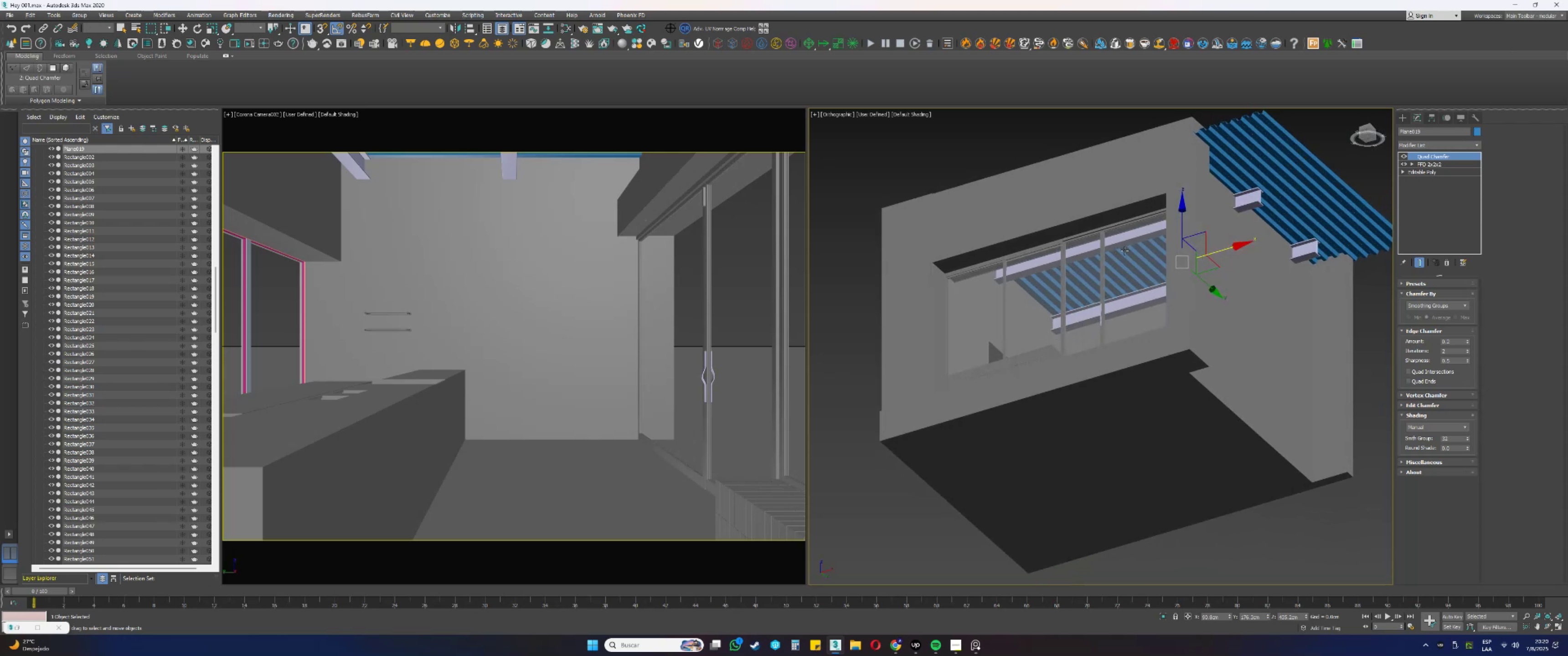 
hold_key(key=AltLeft, duration=1.17)
 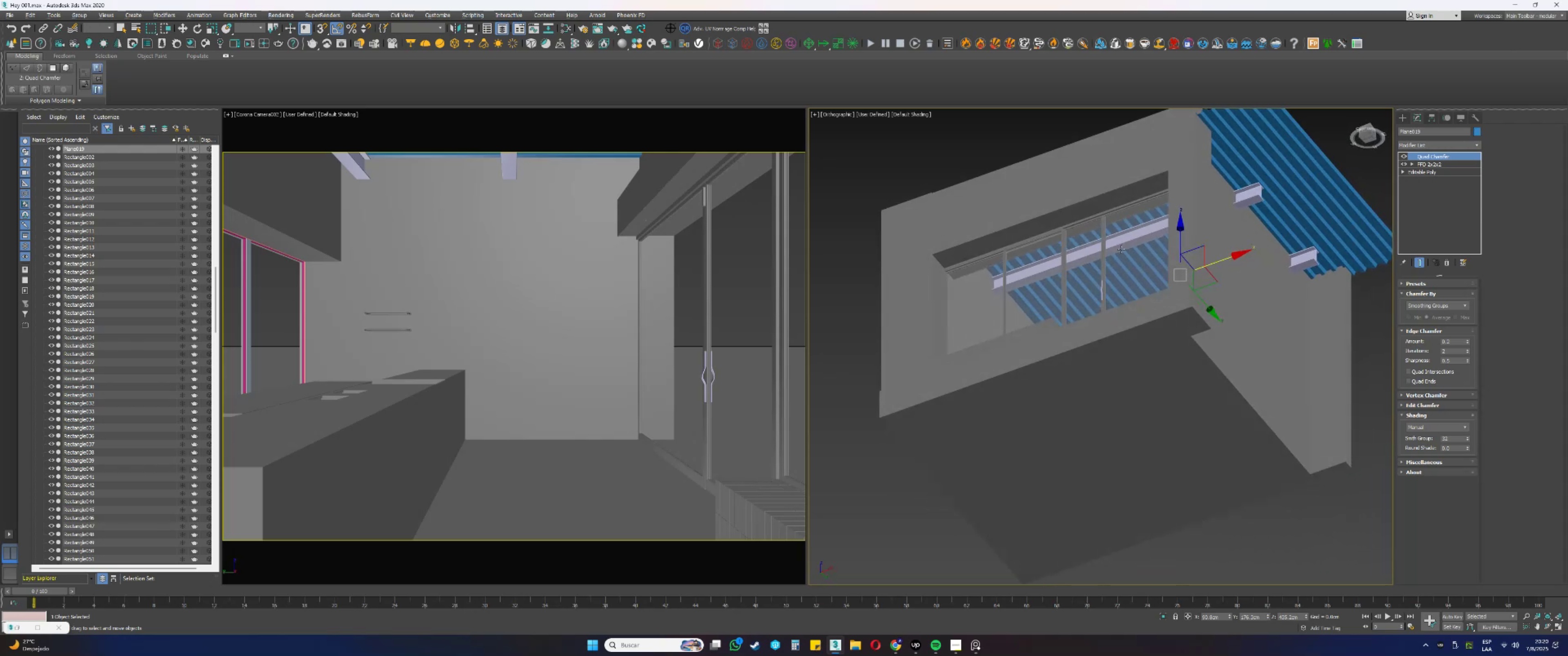 
key(Alt+AltLeft)
 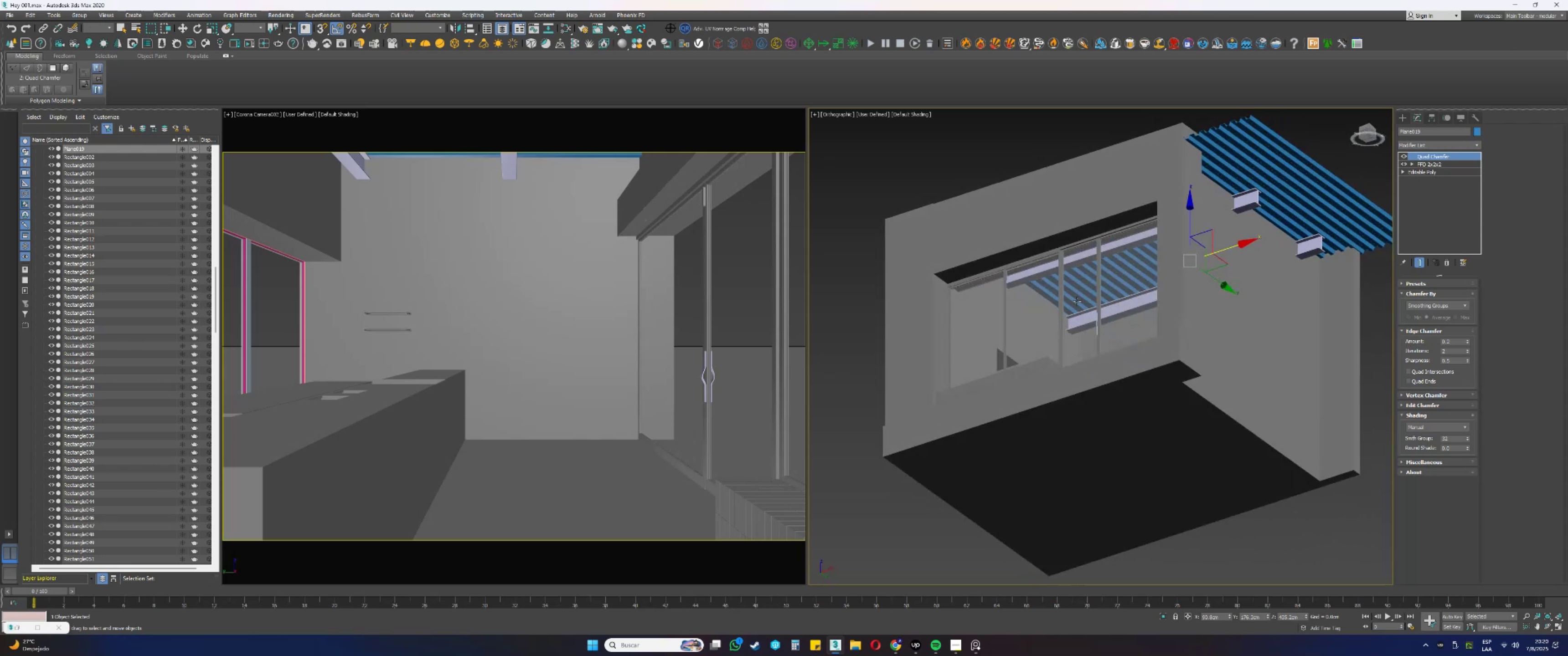 
scroll: coordinate [1076, 307], scroll_direction: none, amount: 0.0
 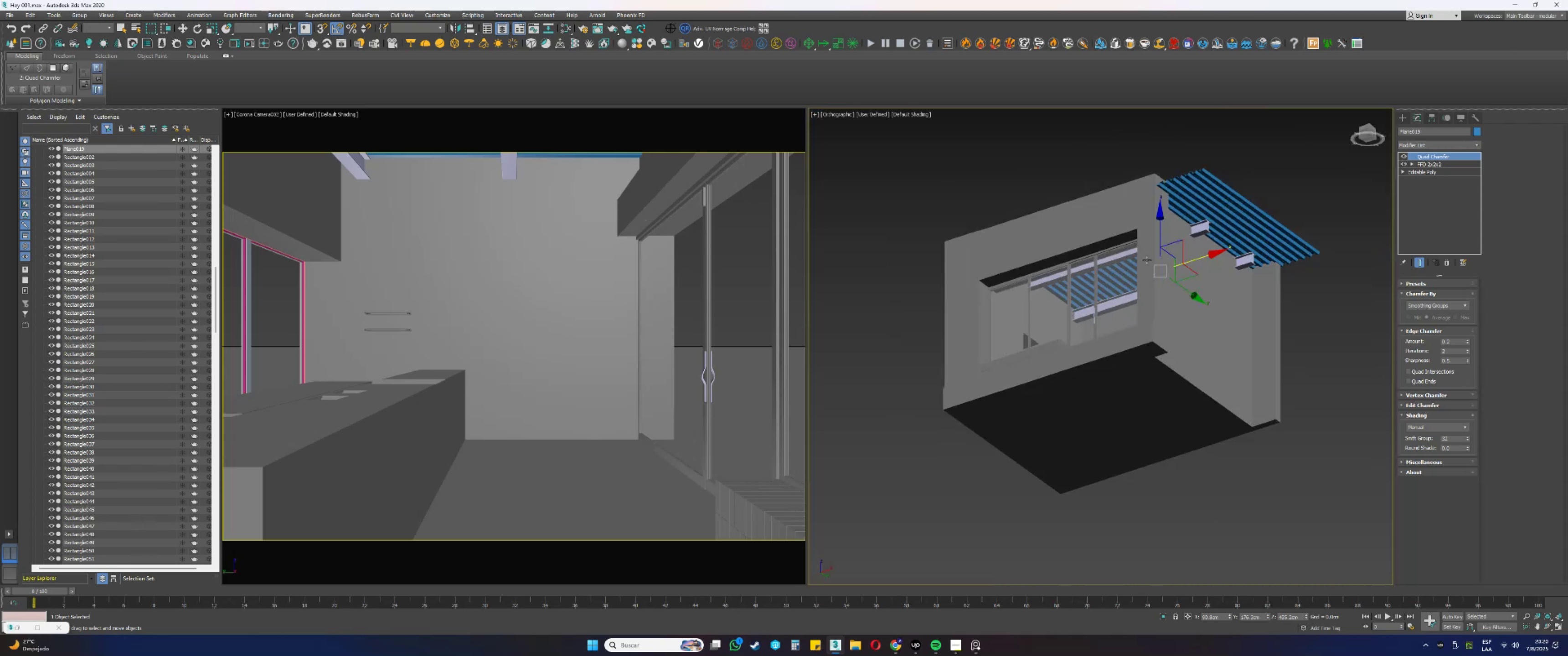 
key(Alt+AltLeft)
 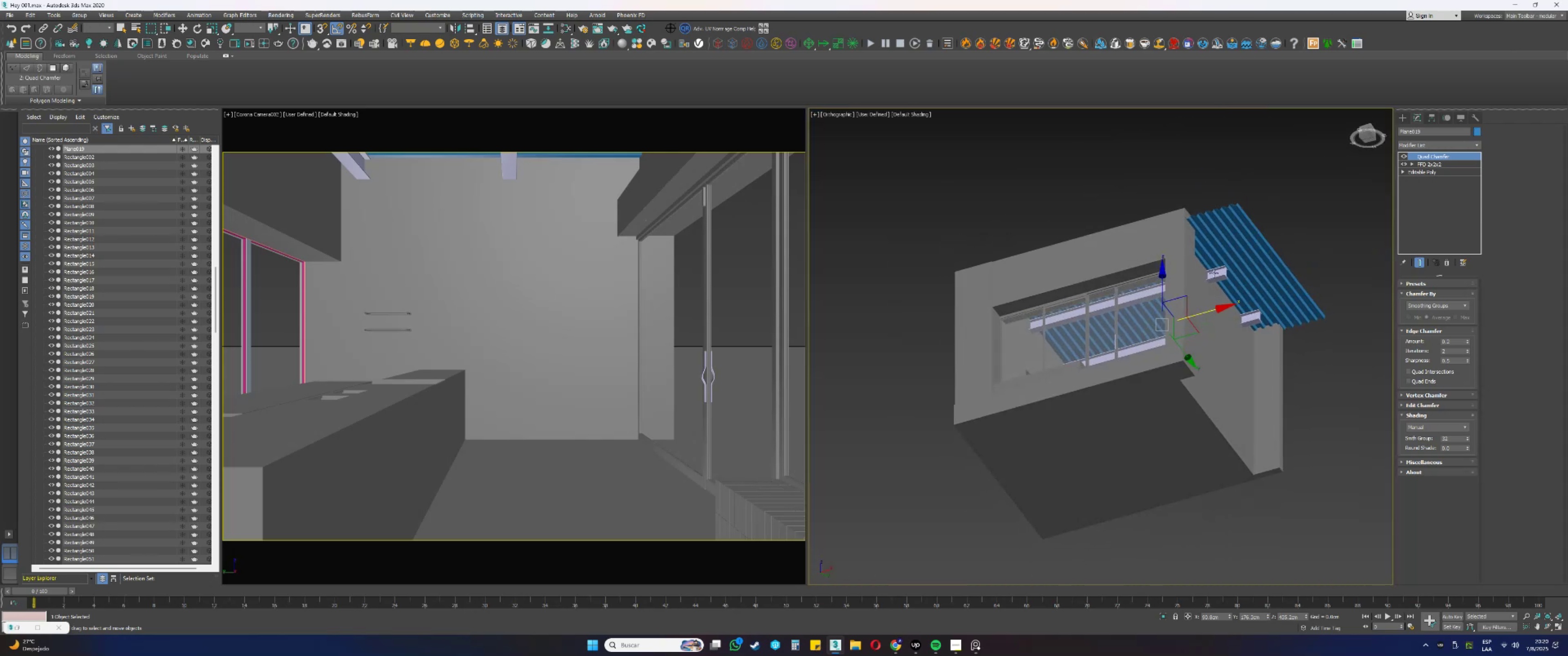 
key(Control+ControlLeft)
 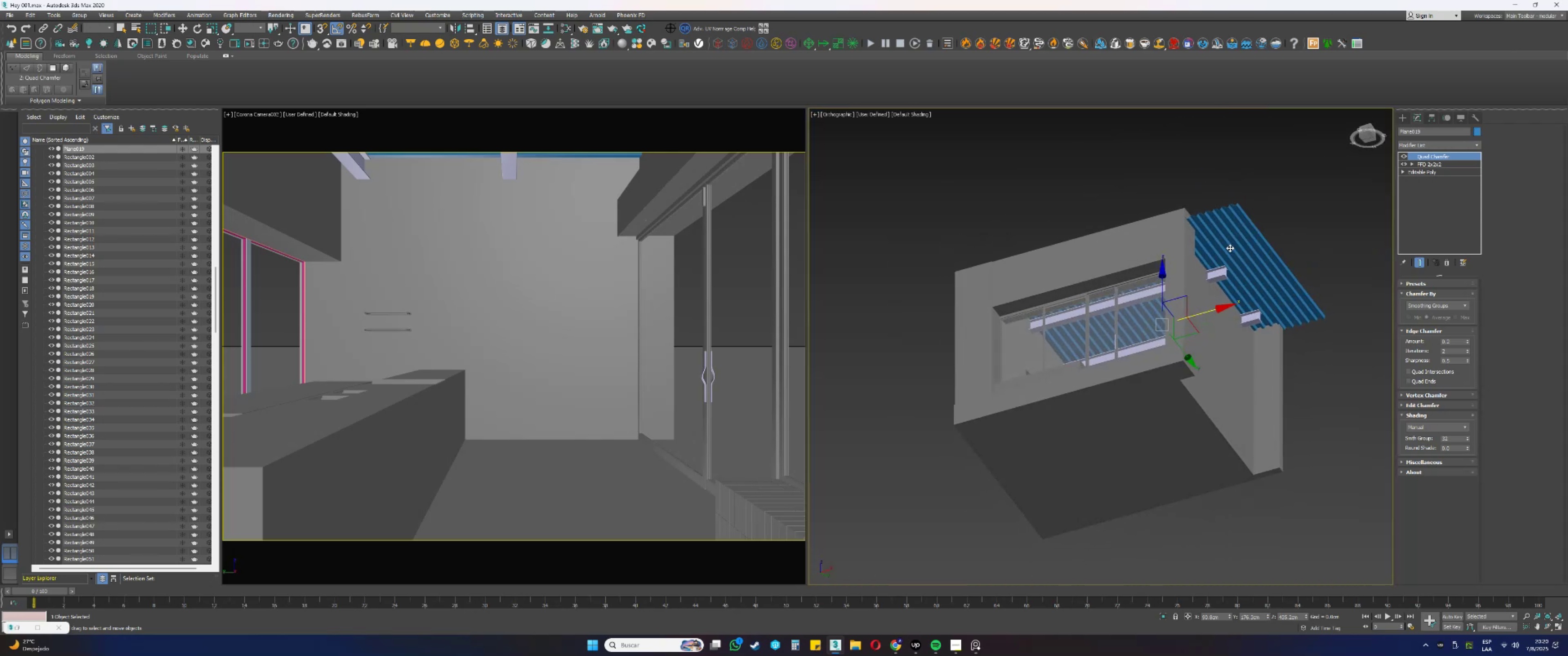 
left_click([1228, 245])
 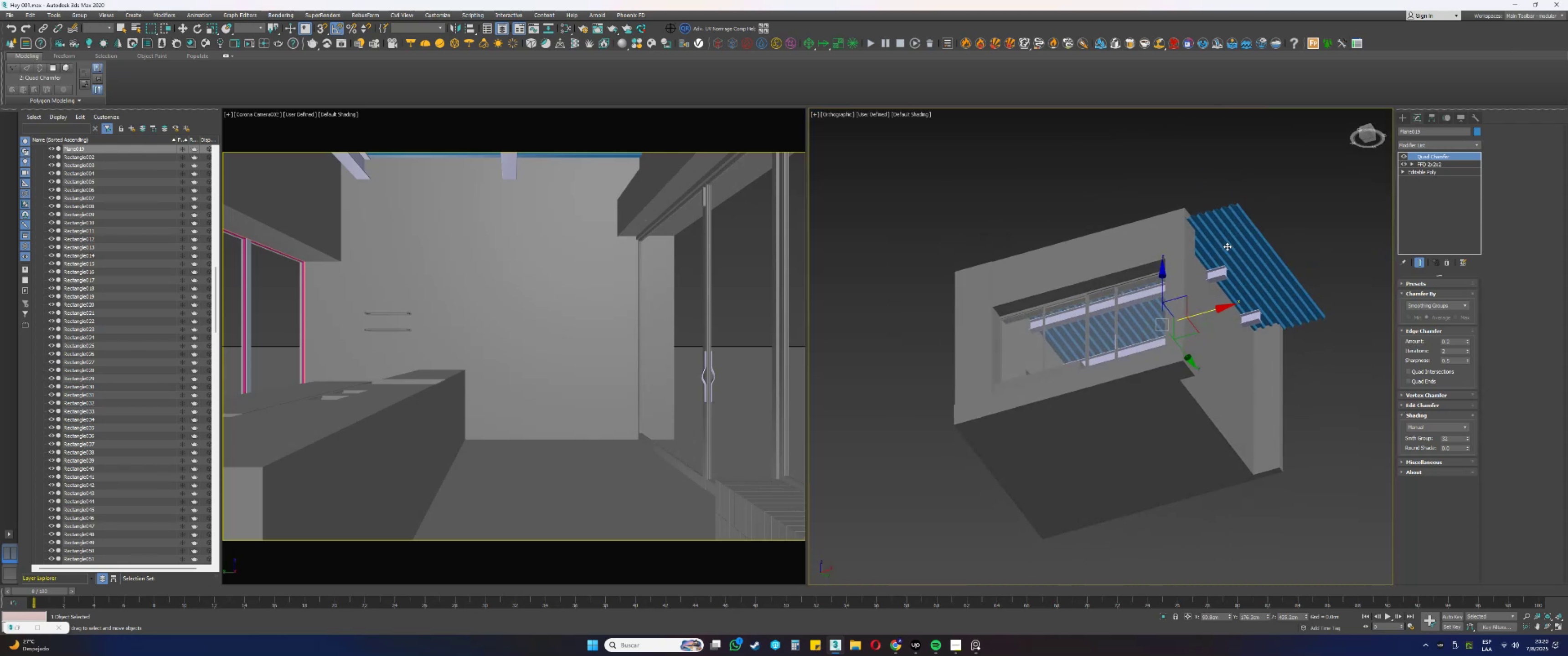 
key(F3)
 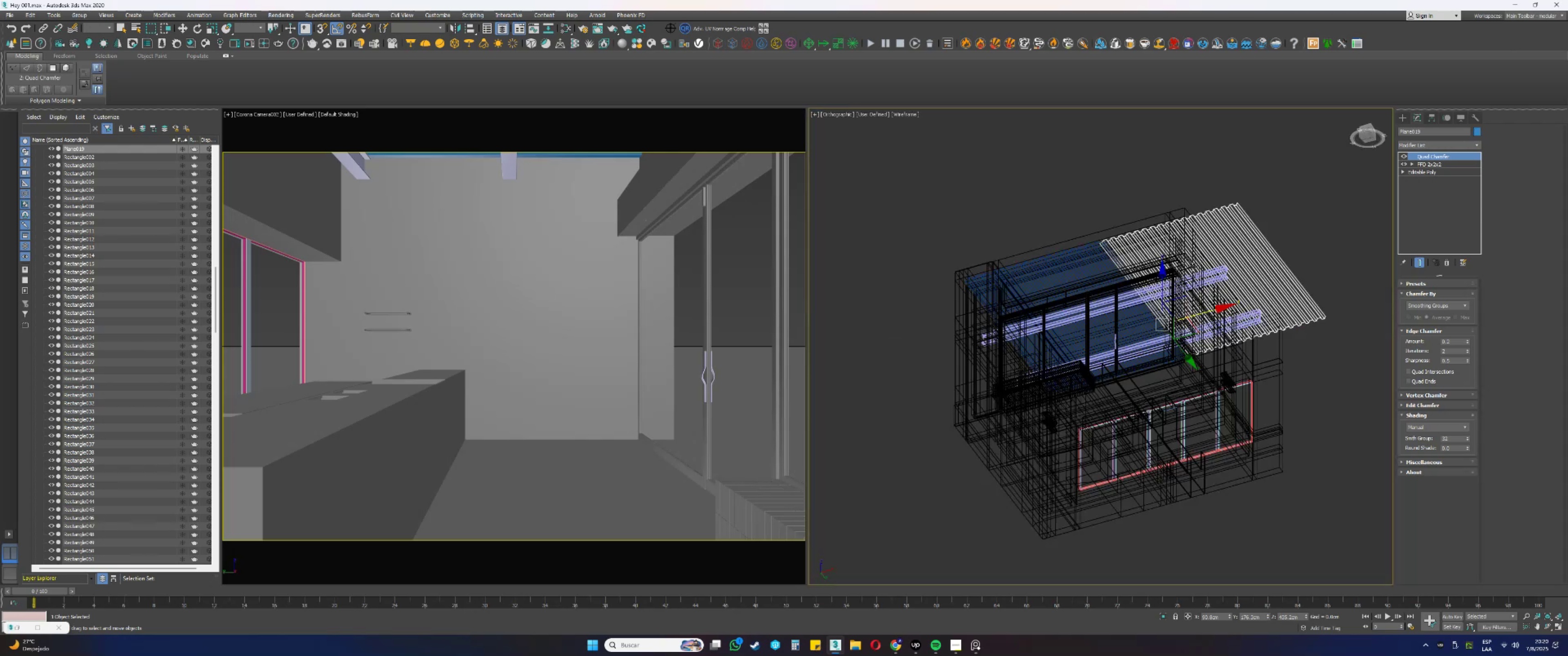 
hold_key(key=ControlLeft, duration=0.49)
left_click([1086, 253])
 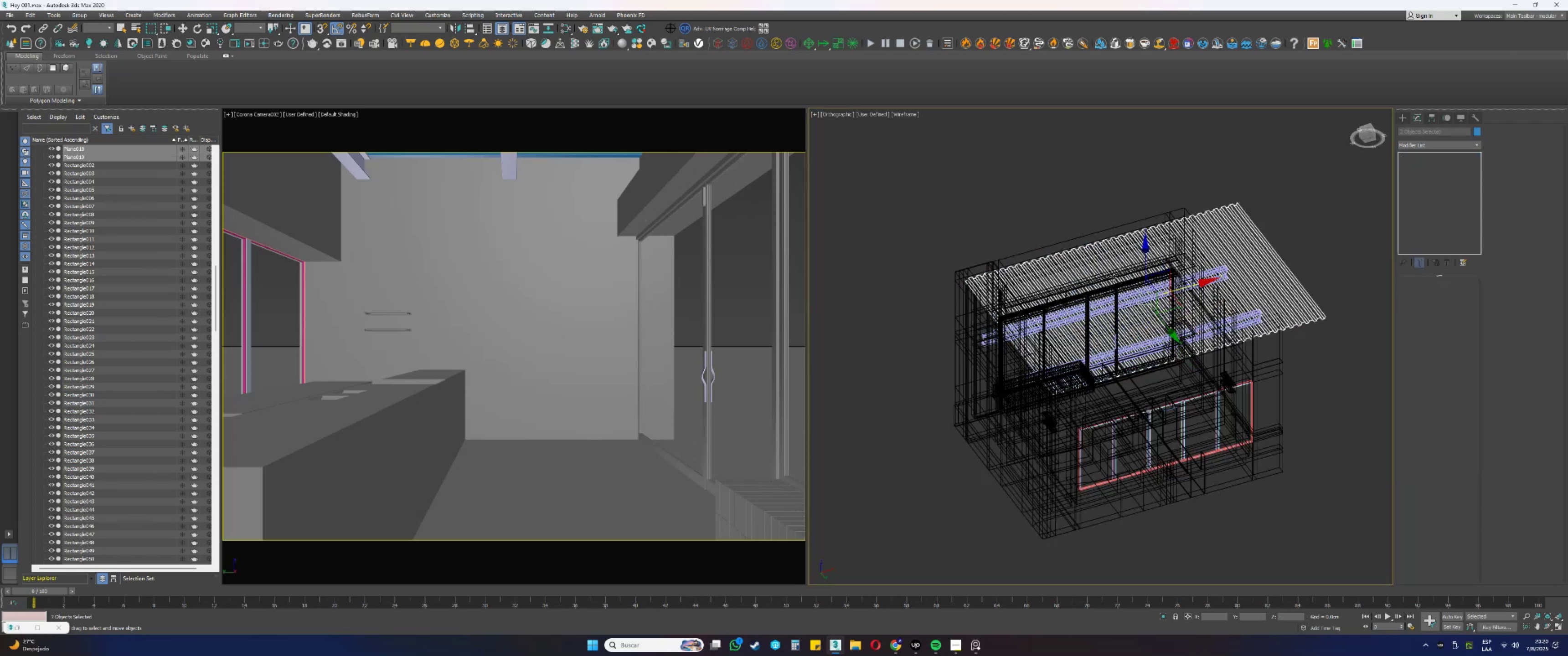 
key(Alt+AltLeft)
 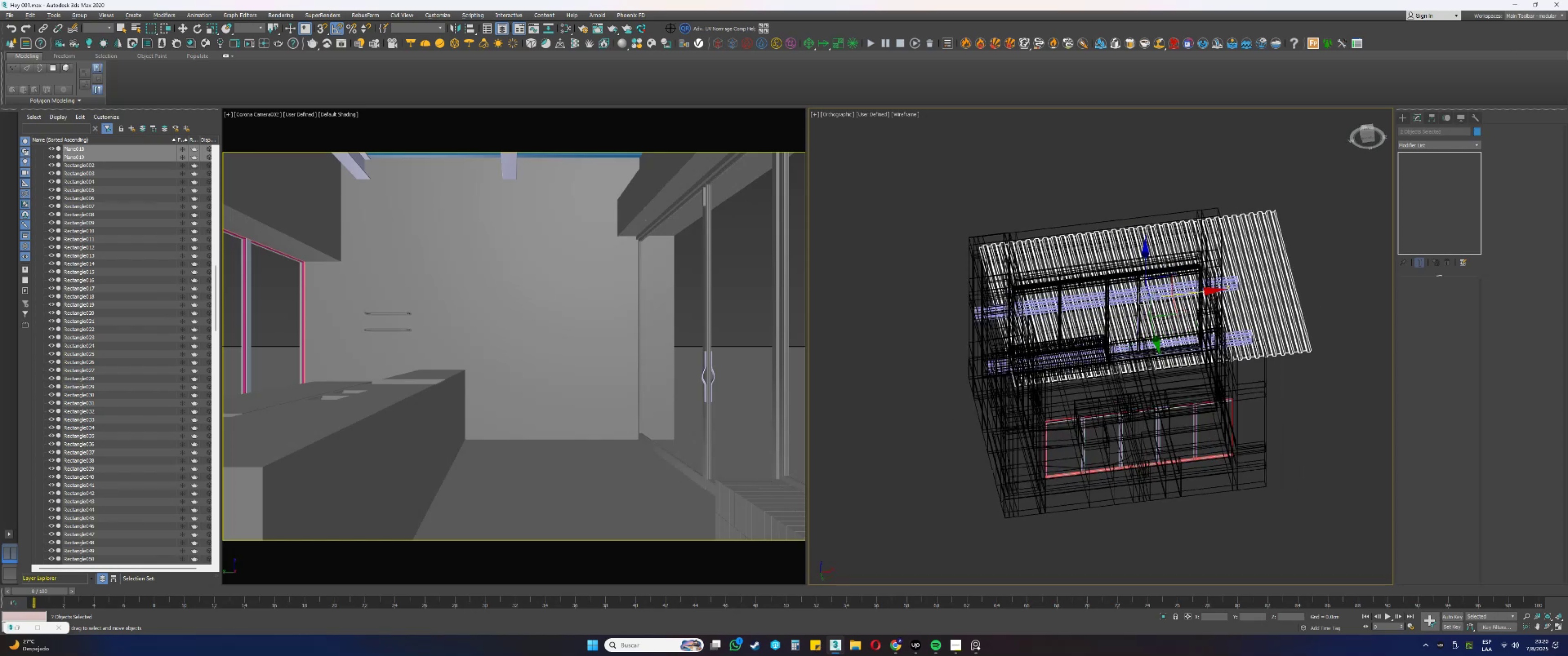 
scroll: coordinate [1153, 279], scroll_direction: up, amount: 1.0
 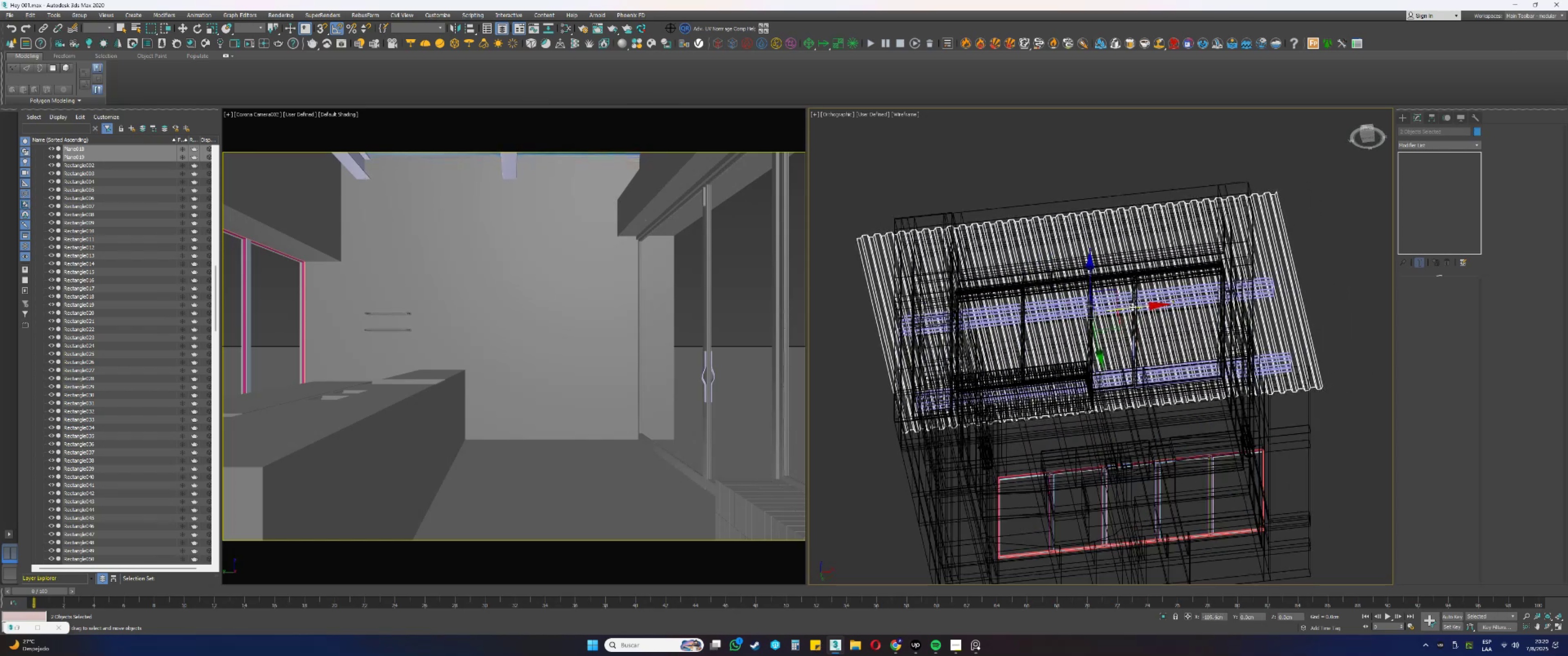 
wait(11.23)
 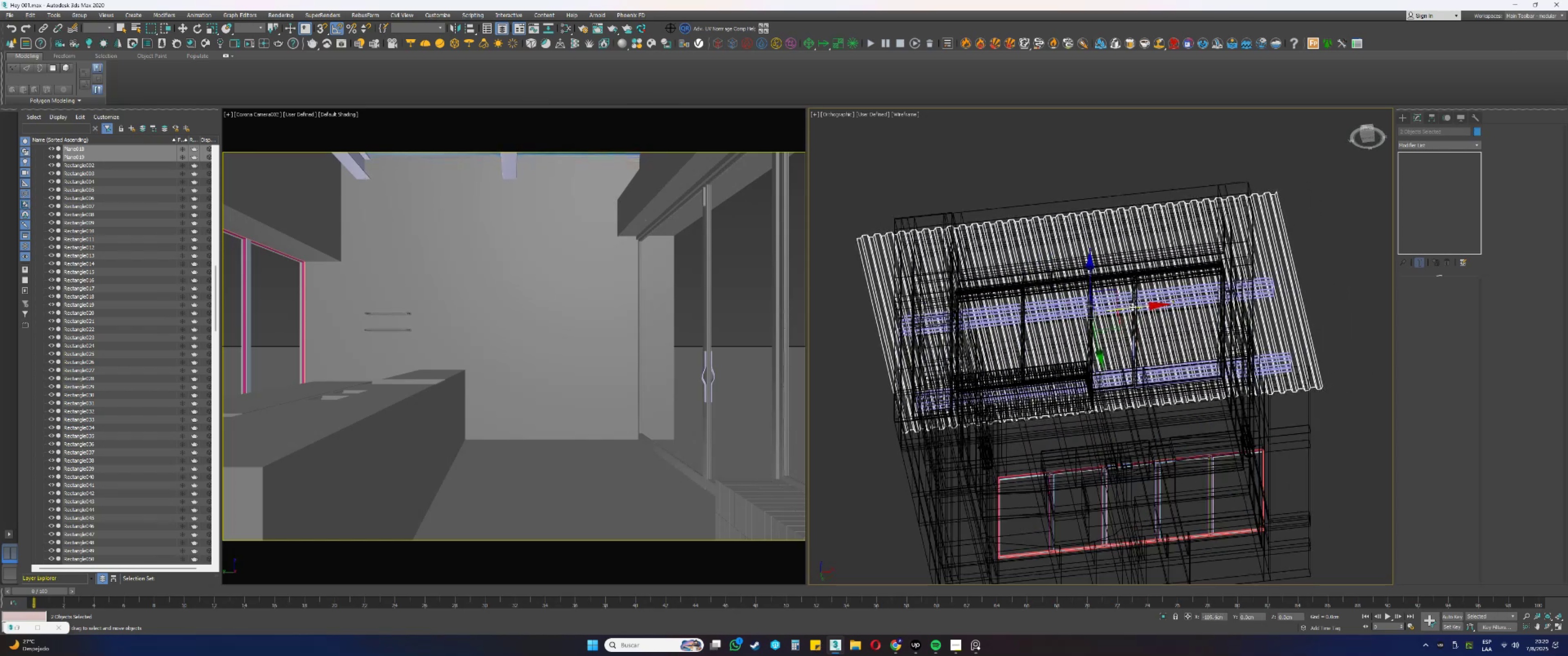 
key(Alt+AltLeft)
 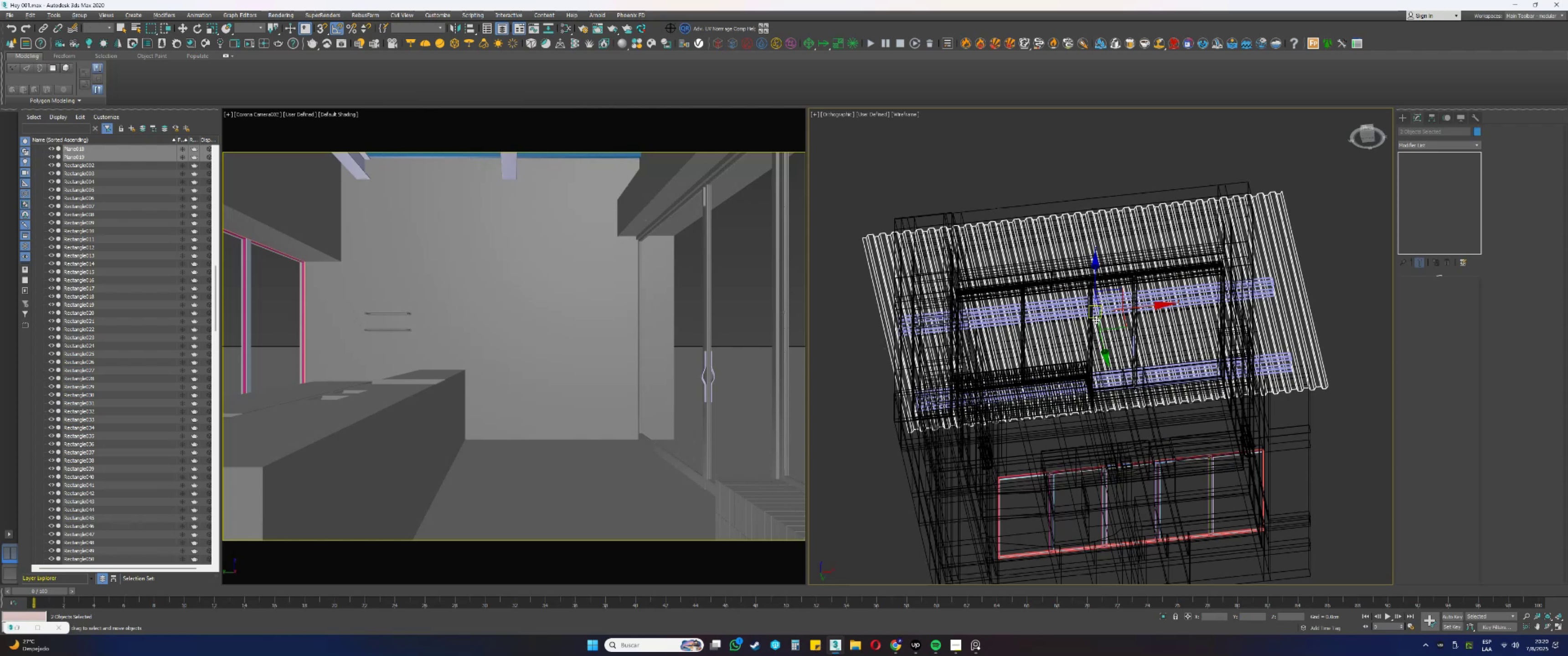 
key(Alt+Tab)
 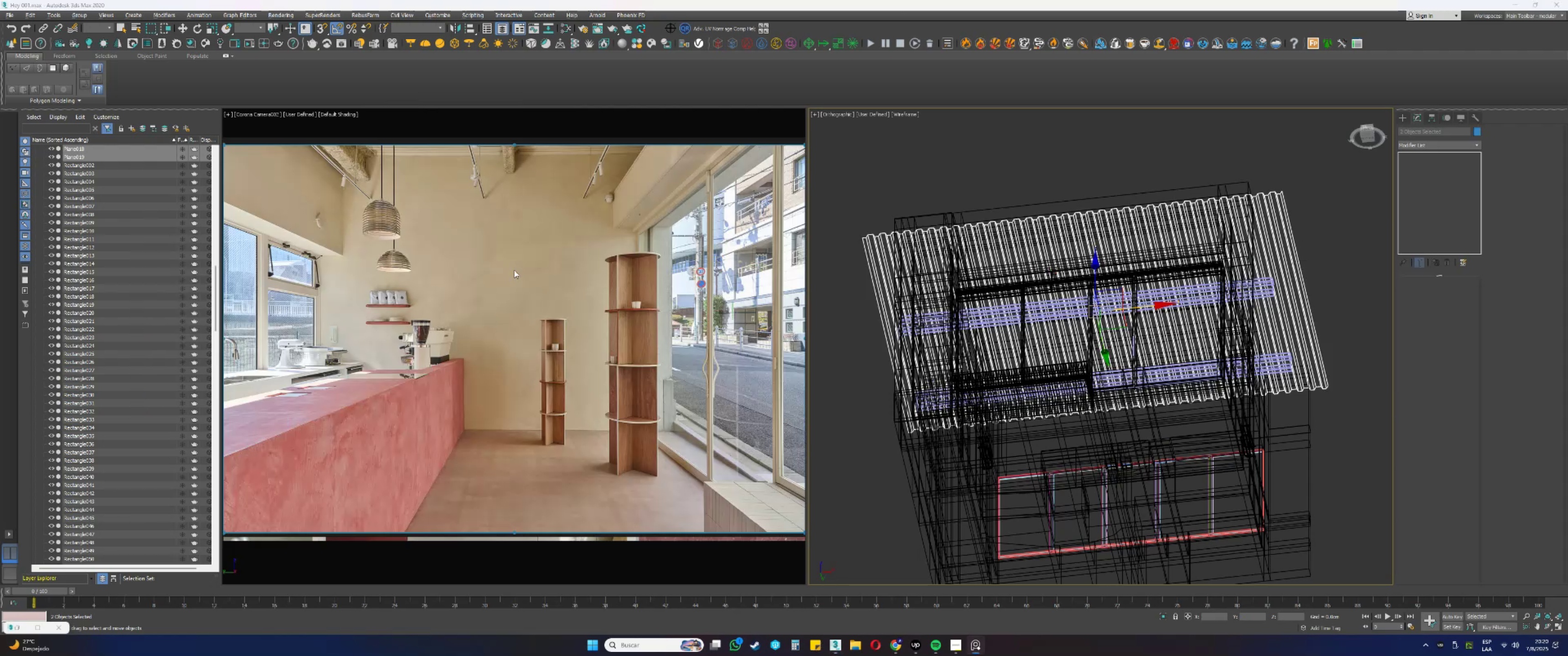 
scroll: coordinate [513, 160], scroll_direction: up, amount: 6.0
 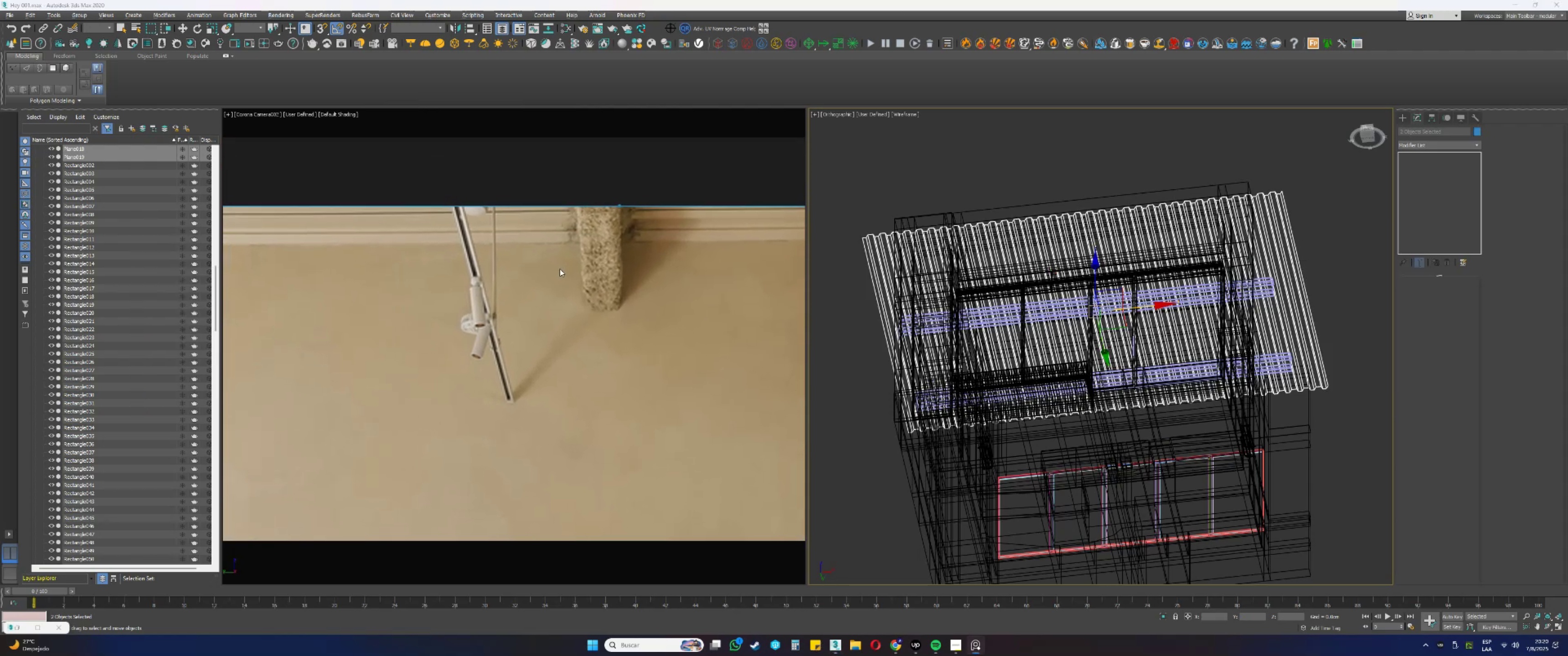 
scroll: coordinate [511, 240], scroll_direction: down, amount: 4.0
 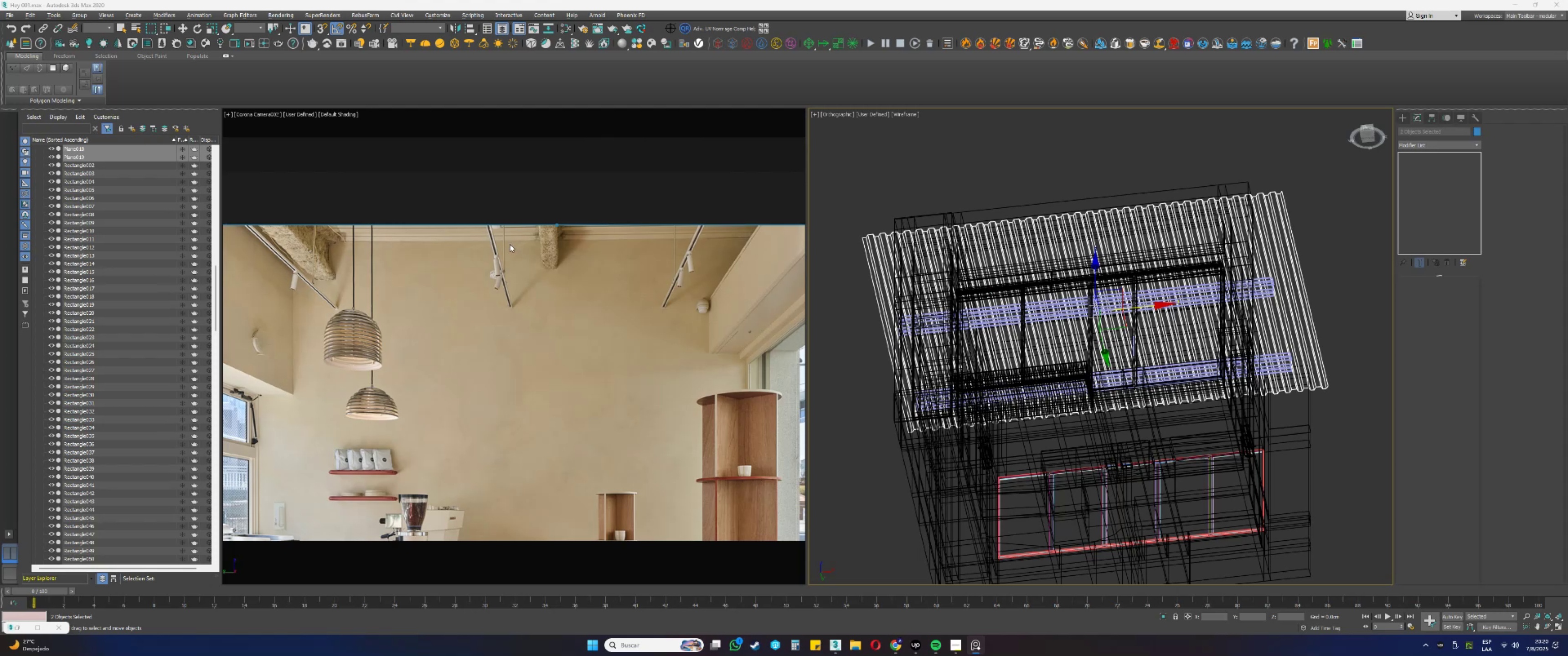 
wait(15.12)
 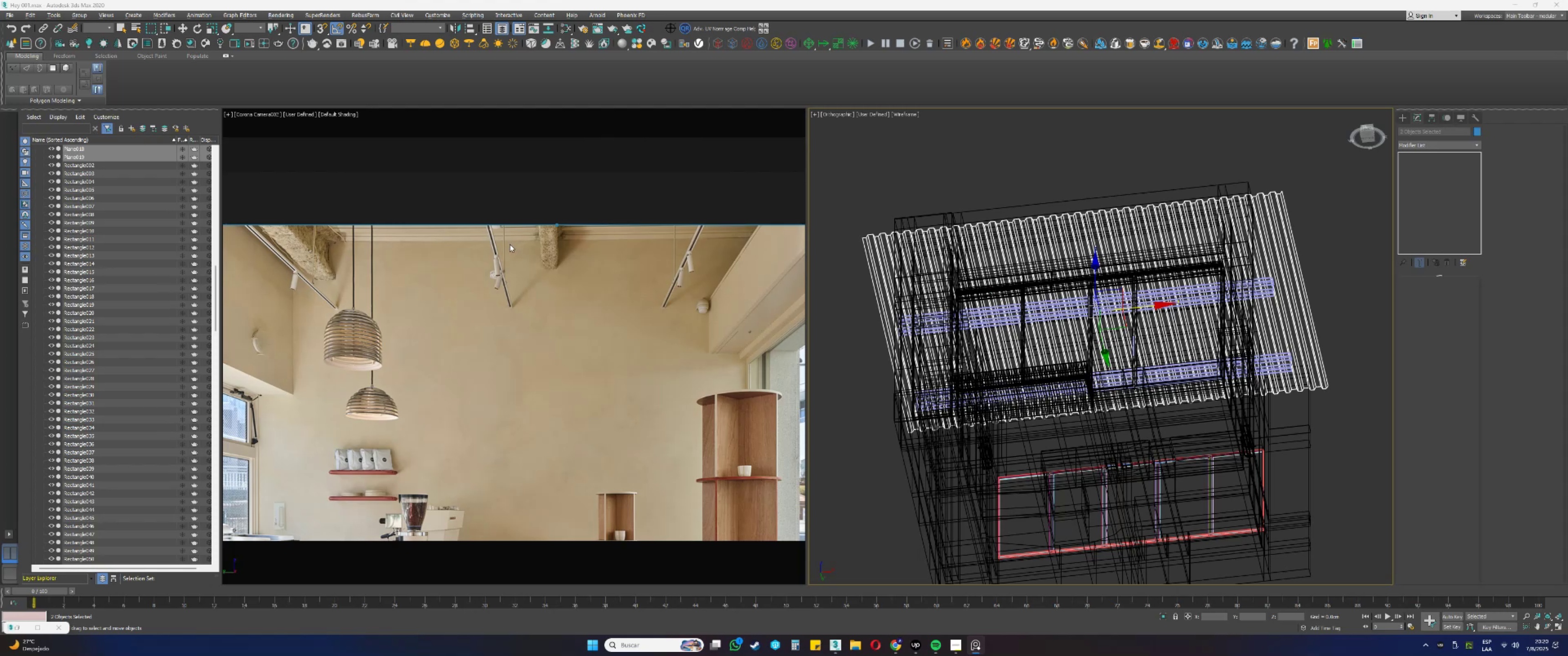 
hold_key(key=AltLeft, duration=0.34)
 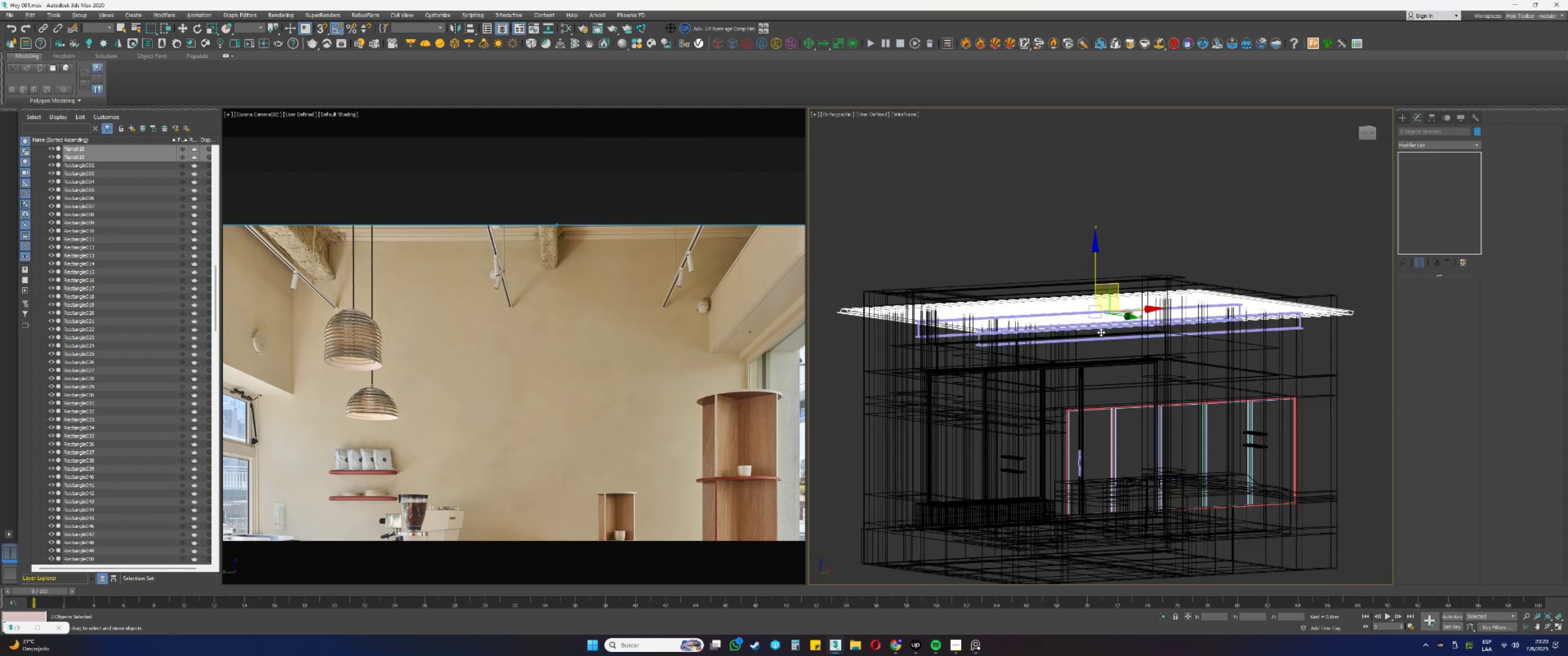 
key(F3)
 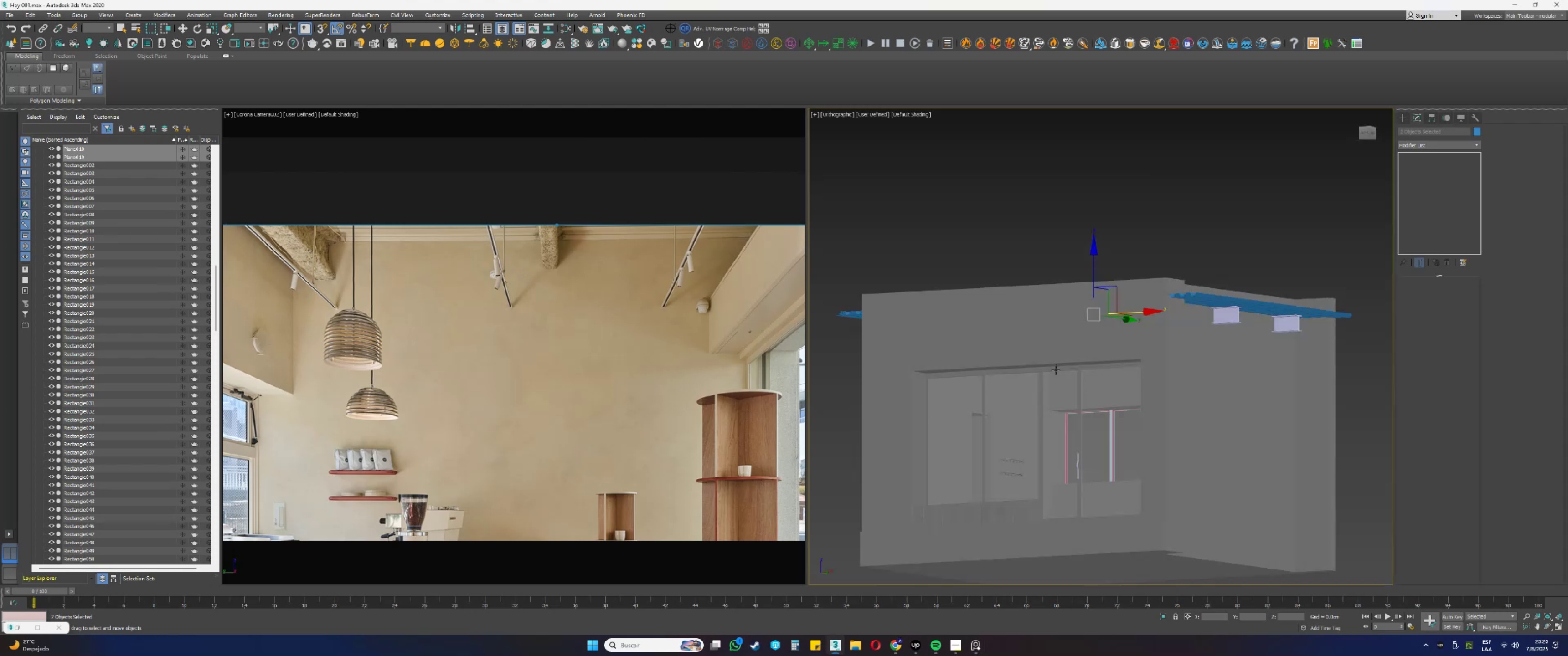 
hold_key(key=AltLeft, duration=0.35)
 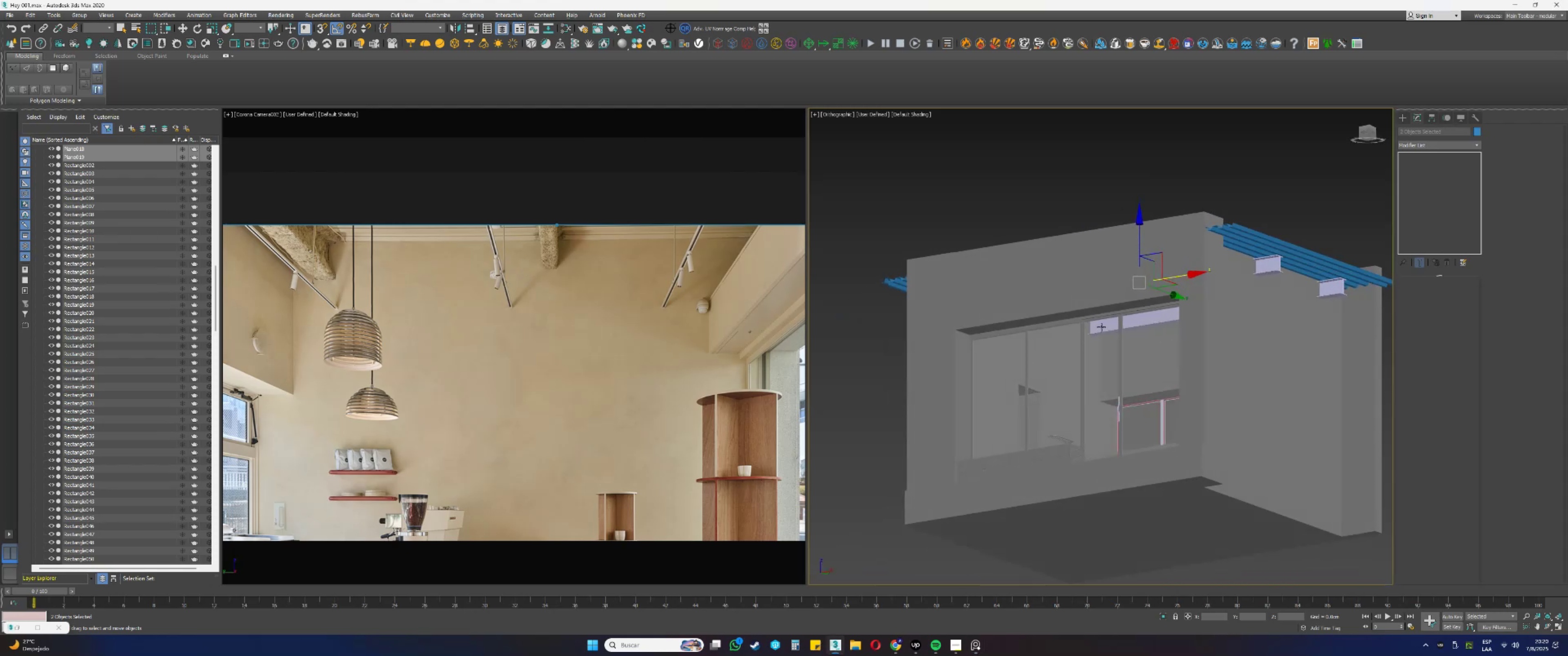 
hold_key(key=AltLeft, duration=1.05)
 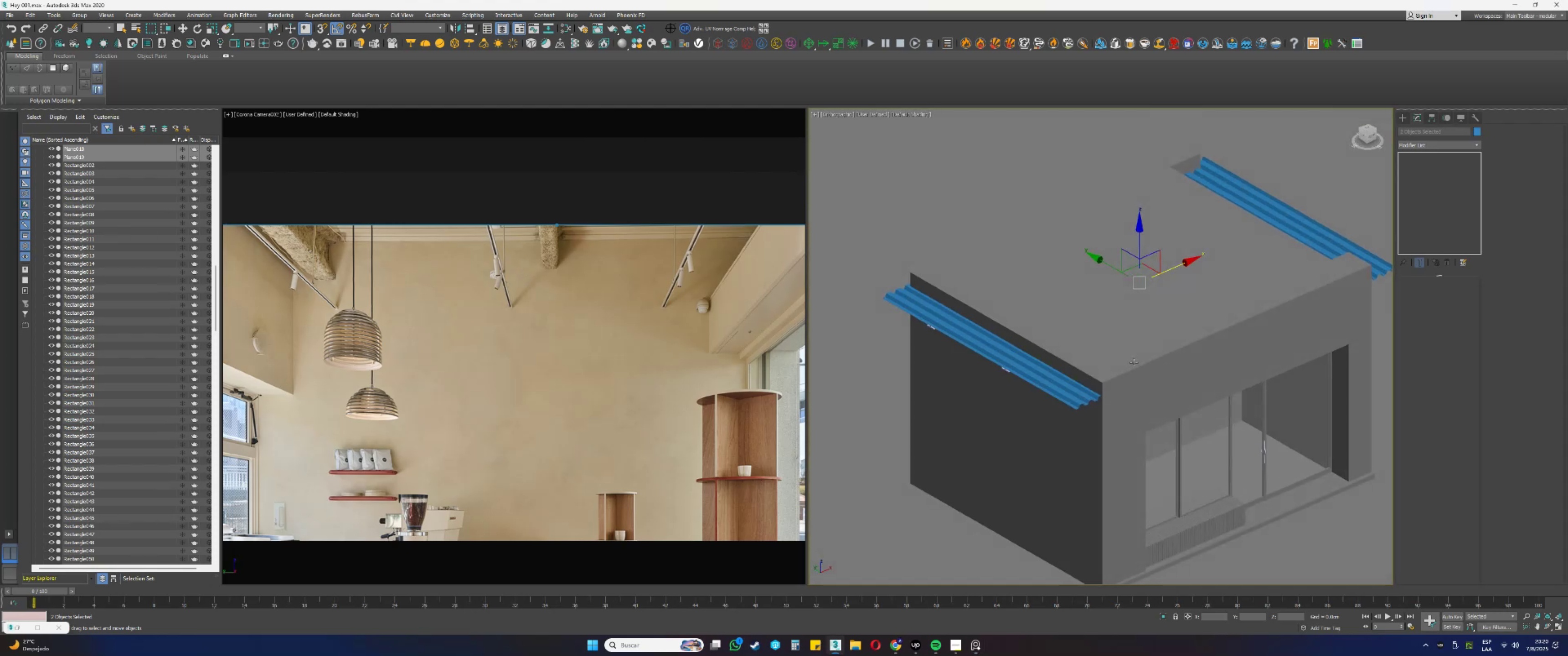 
key(F4)
 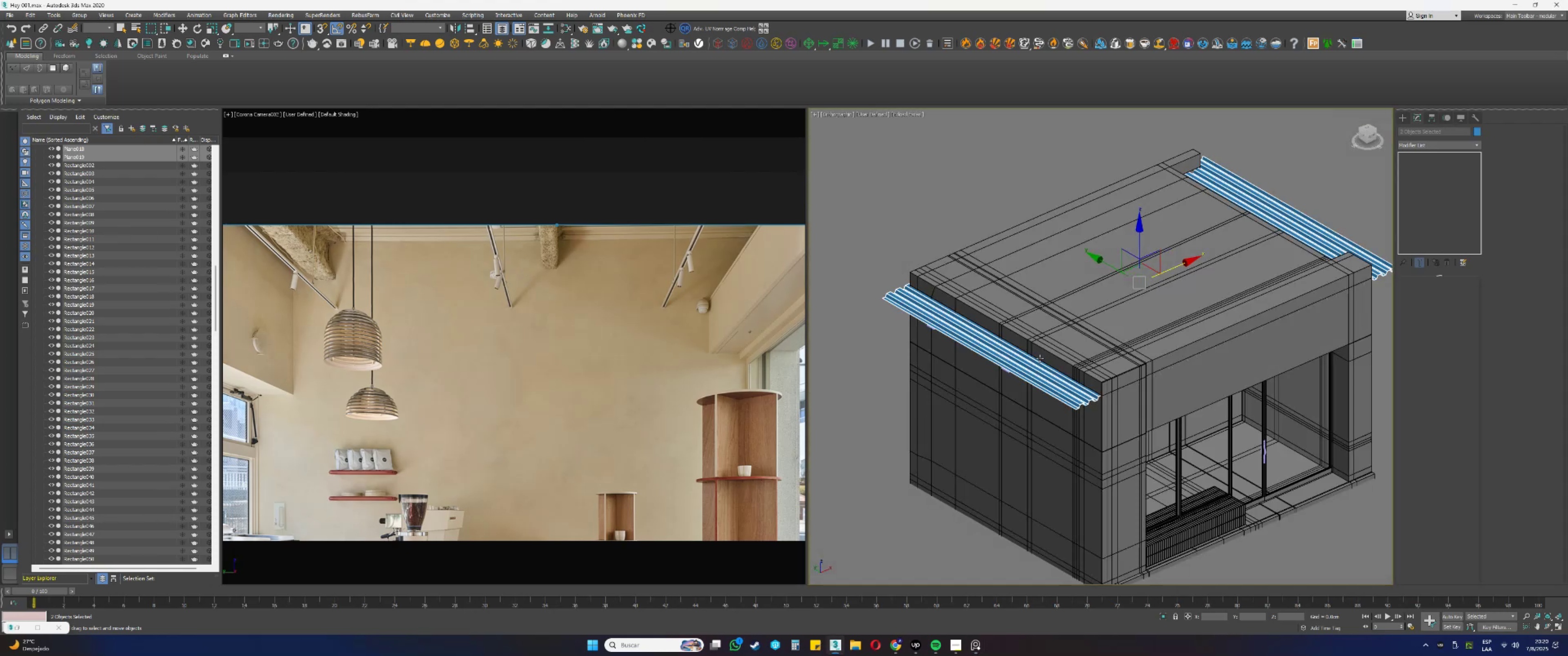 
scroll: coordinate [1033, 355], scroll_direction: up, amount: 2.0
 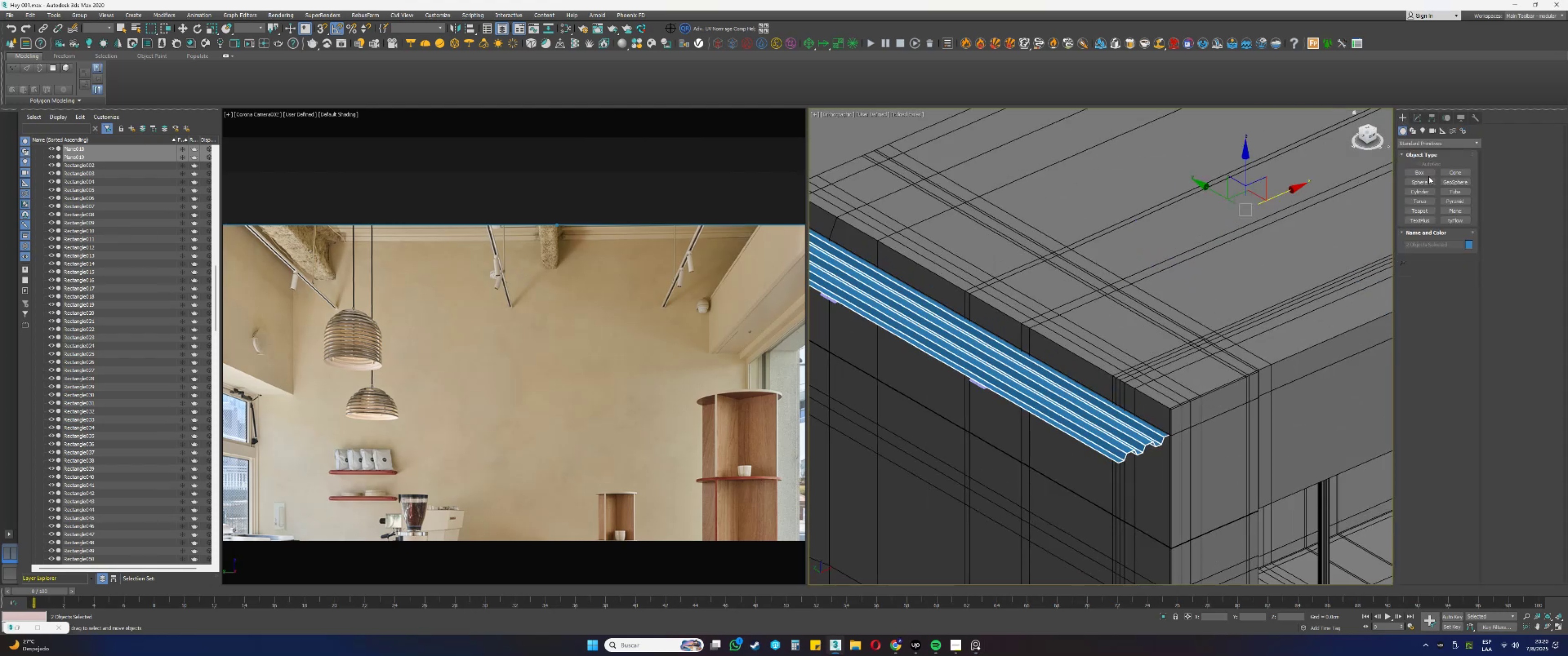 
left_click([1418, 173])
 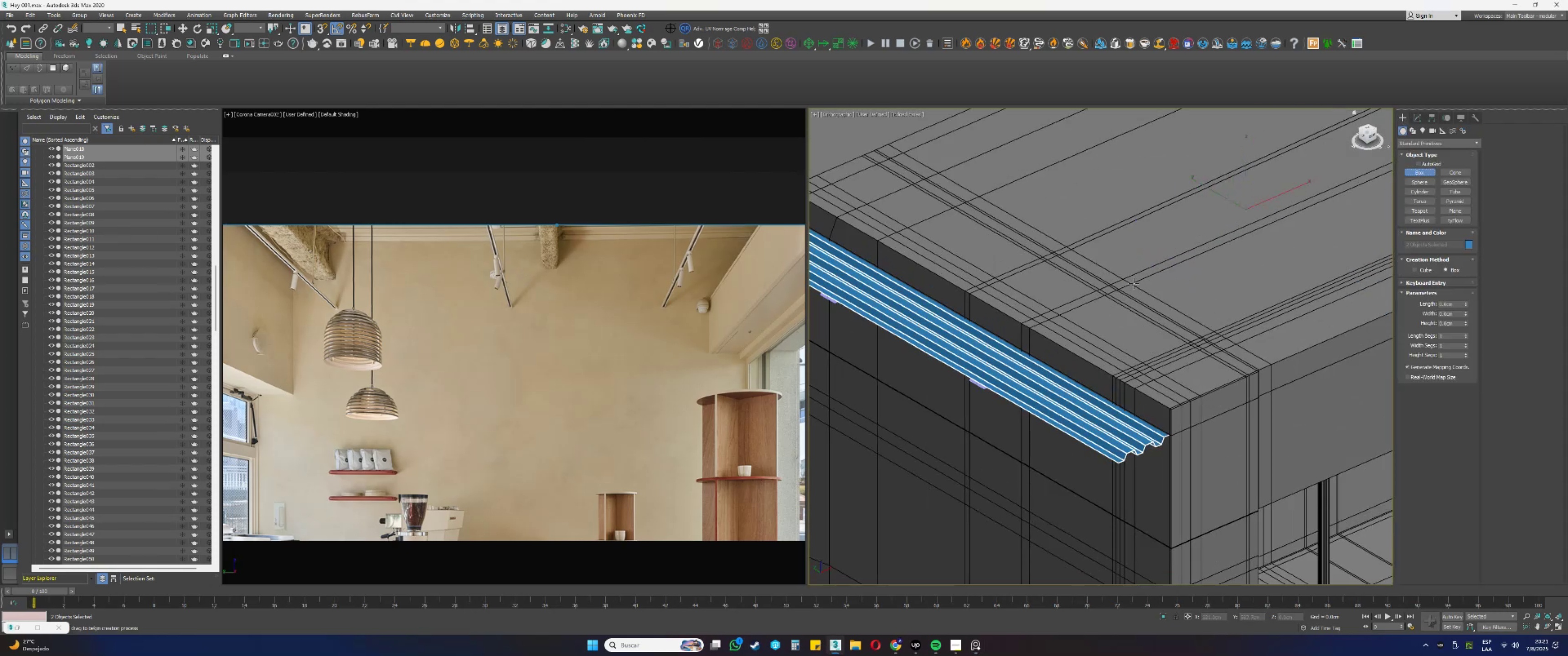 
scroll: coordinate [1100, 283], scroll_direction: down, amount: 1.0
 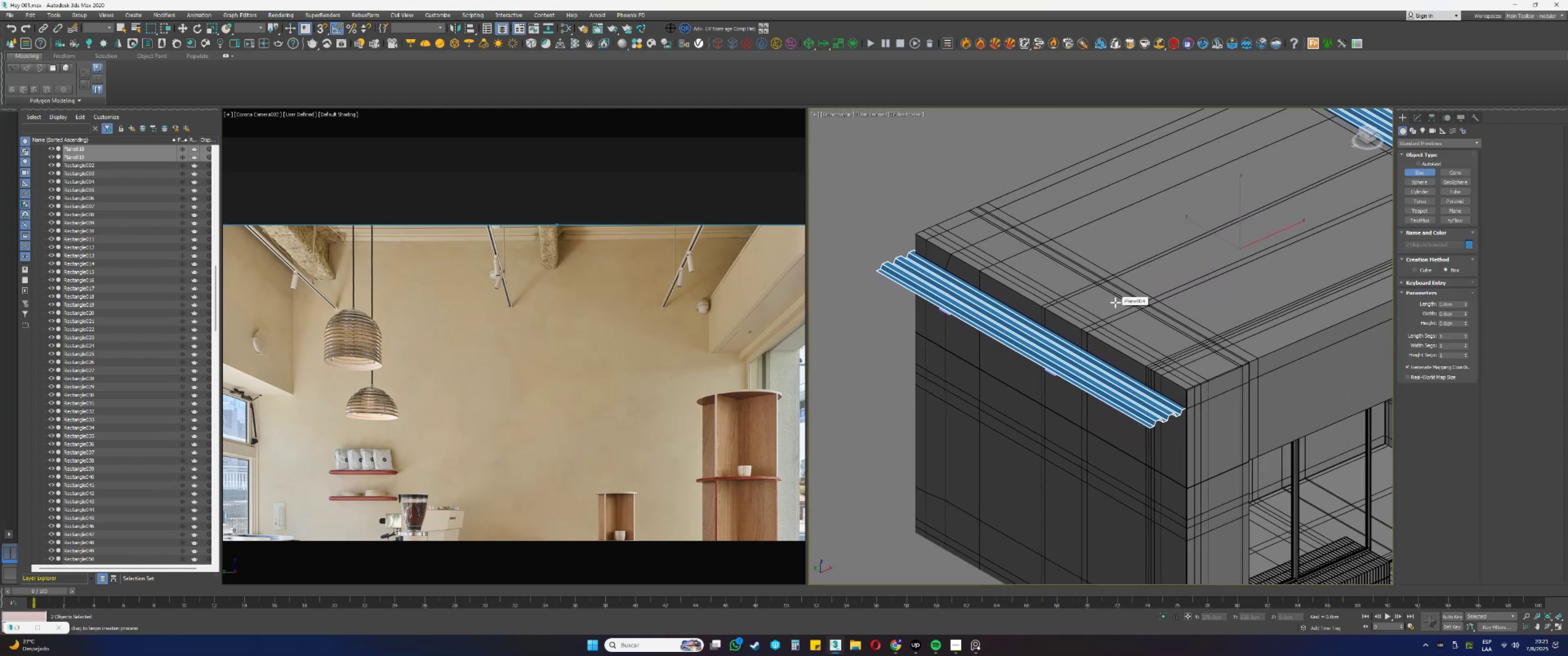 
type(ss)
 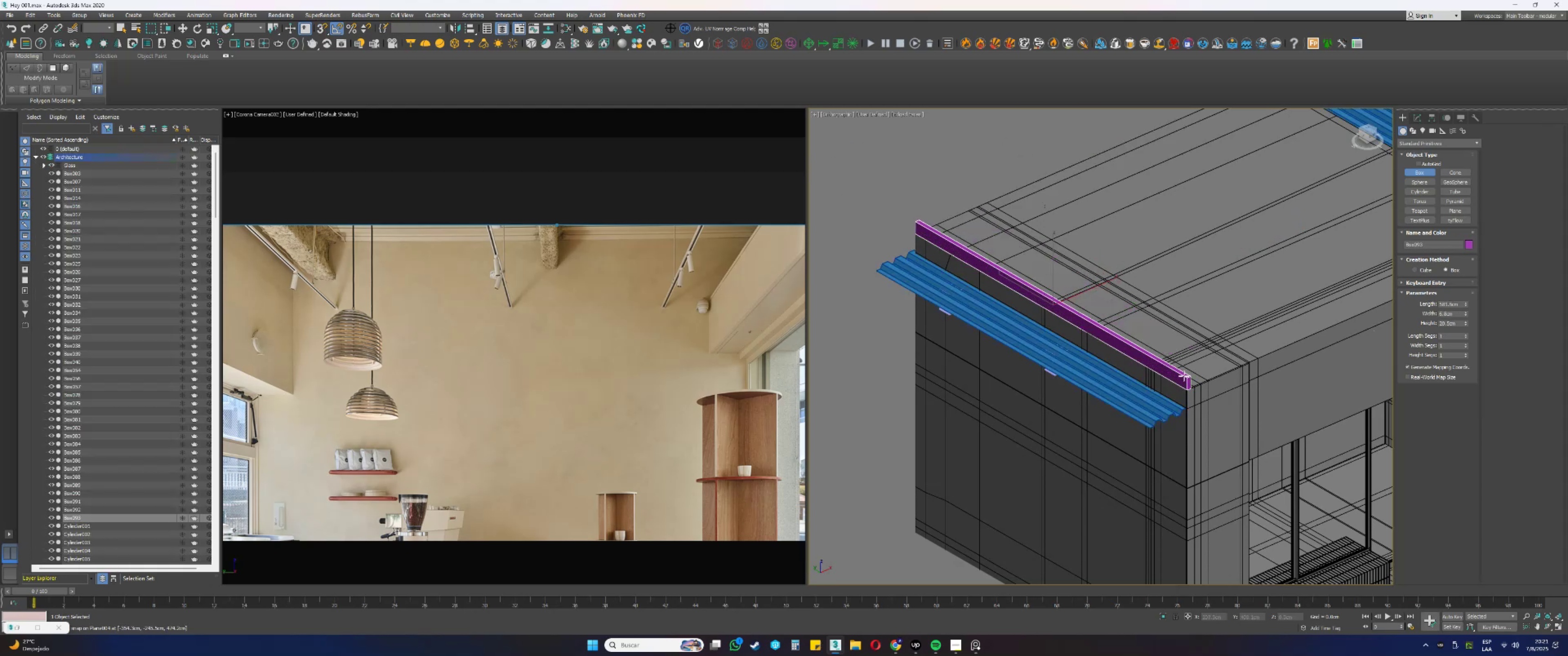 
left_click([1183, 374])
 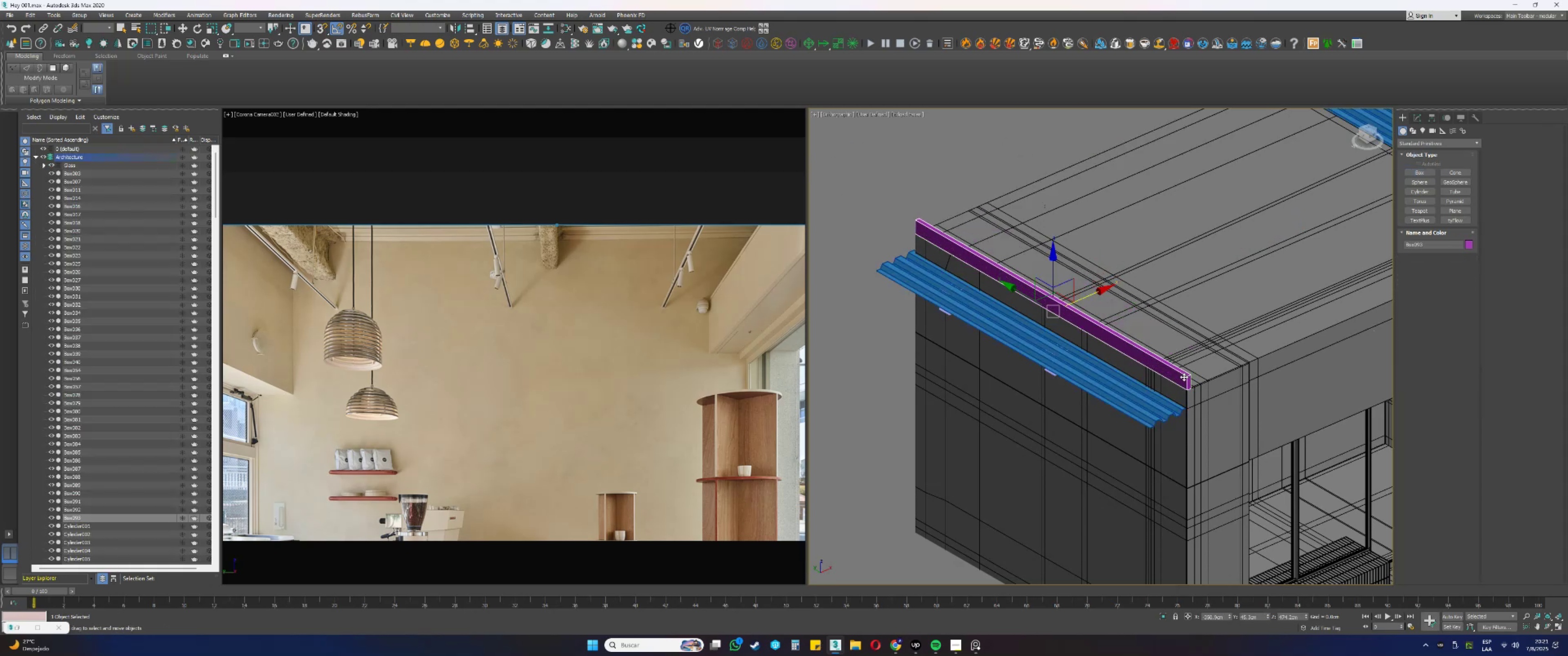 
hold_key(key=AltLeft, duration=0.33)
 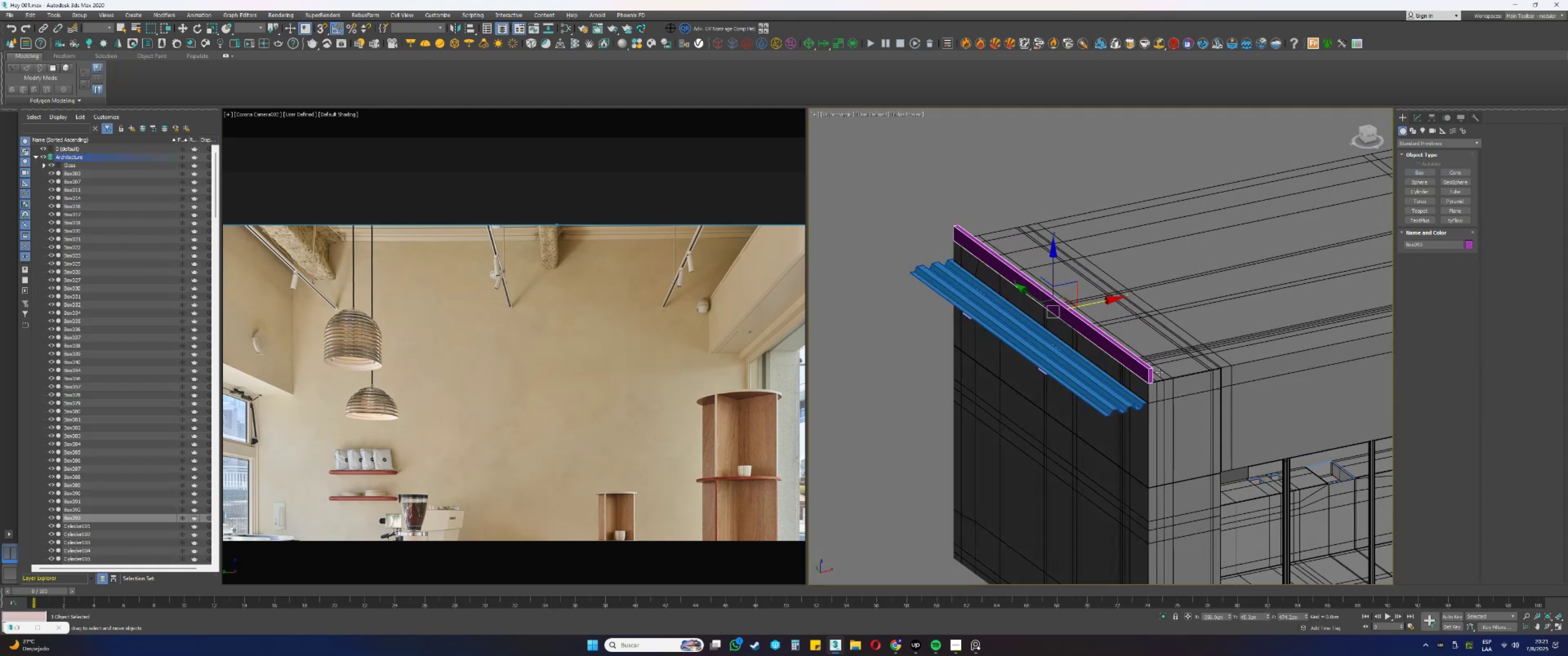 
scroll: coordinate [1114, 363], scroll_direction: up, amount: 6.0
 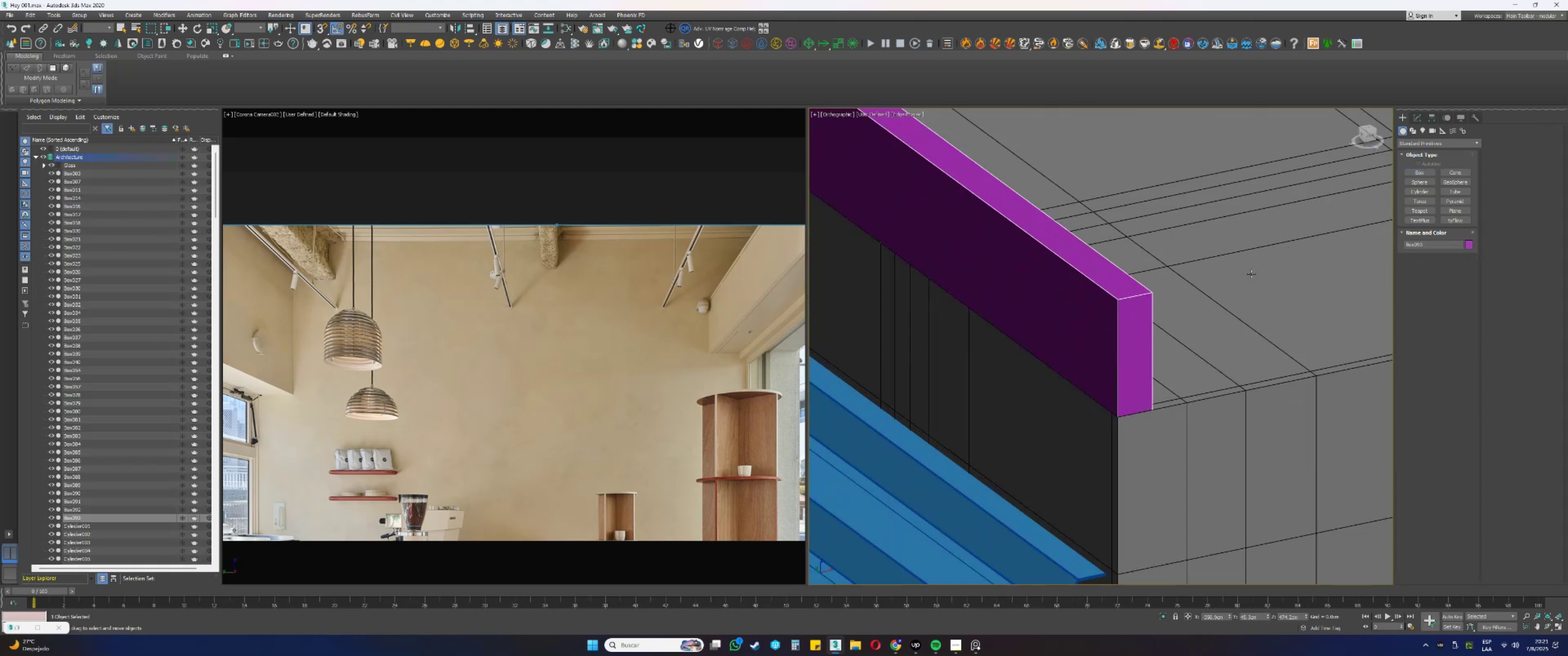 
left_click([1417, 115])
 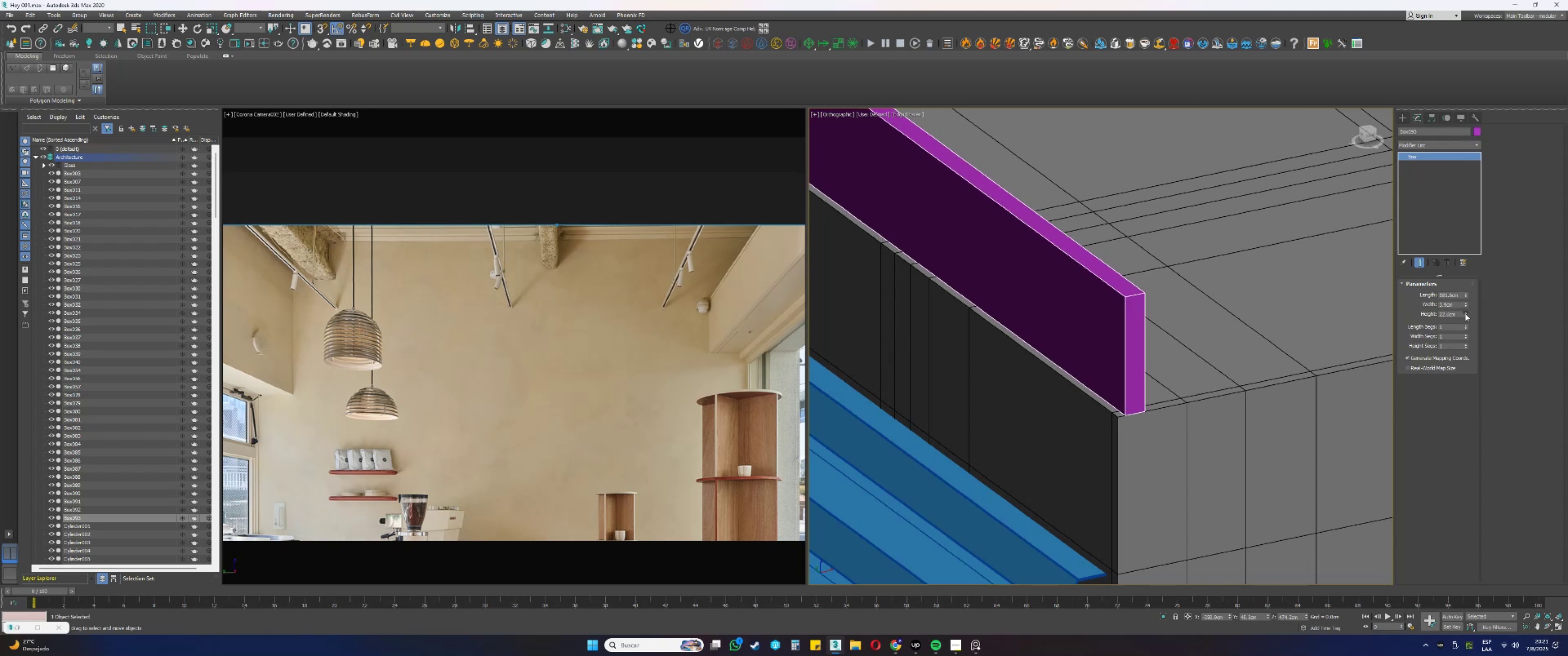 
wait(5.48)
 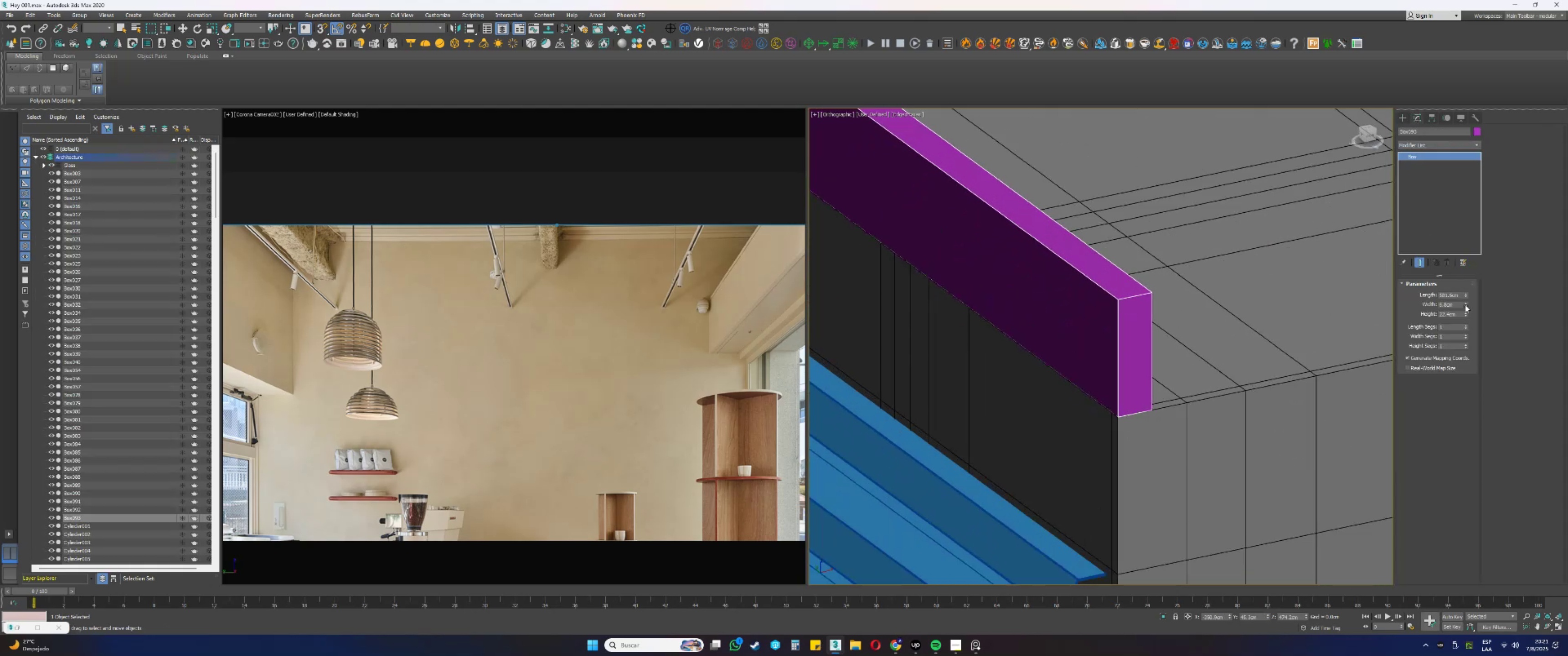 
double_click([1456, 316])
 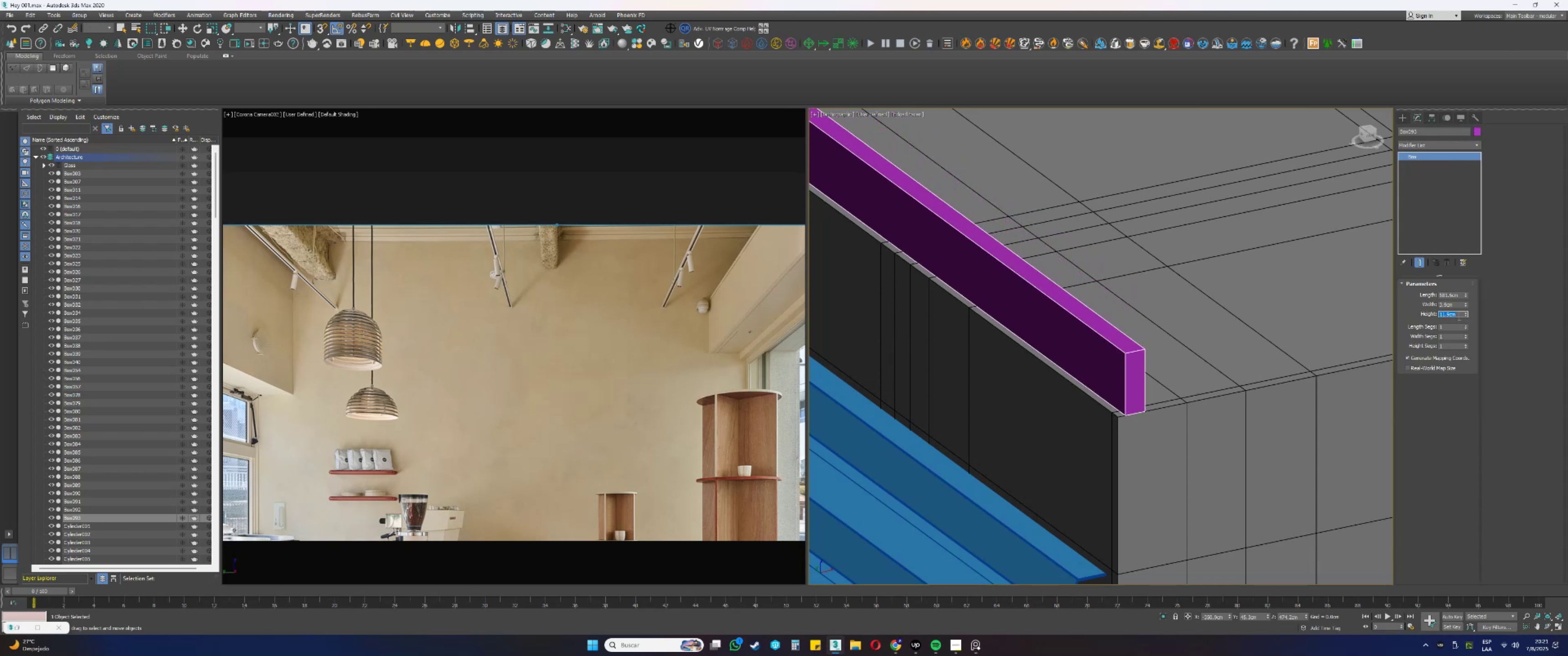 
key(Numpad5)
 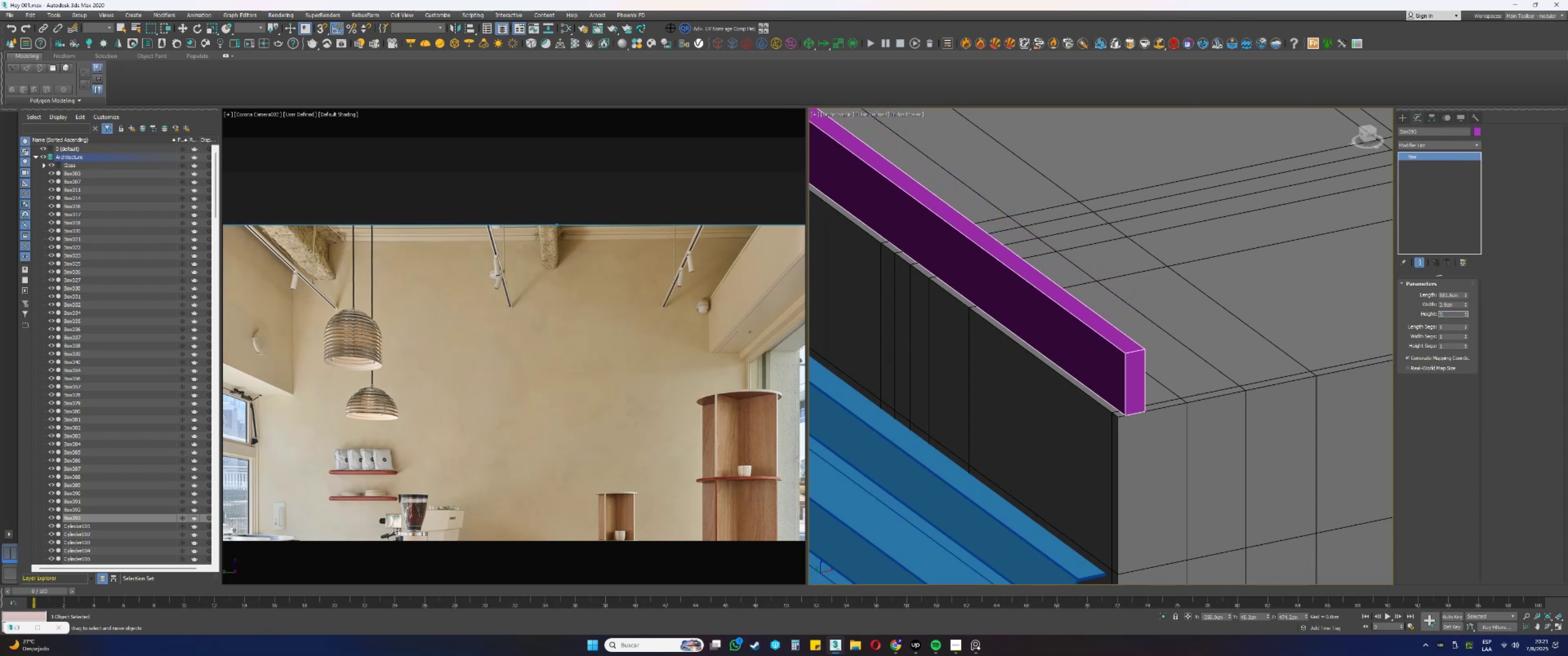 
key(NumpadEnter)
 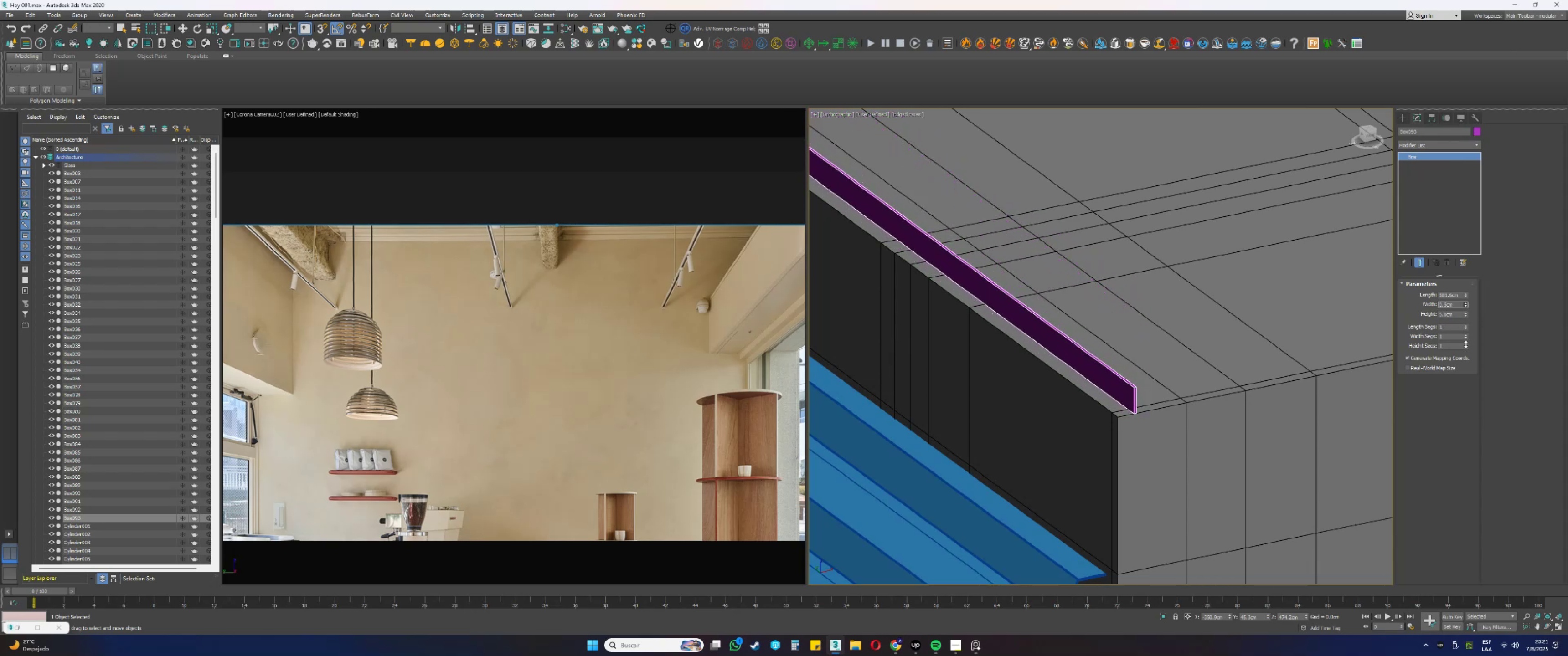 
scroll: coordinate [1064, 323], scroll_direction: down, amount: 5.0
 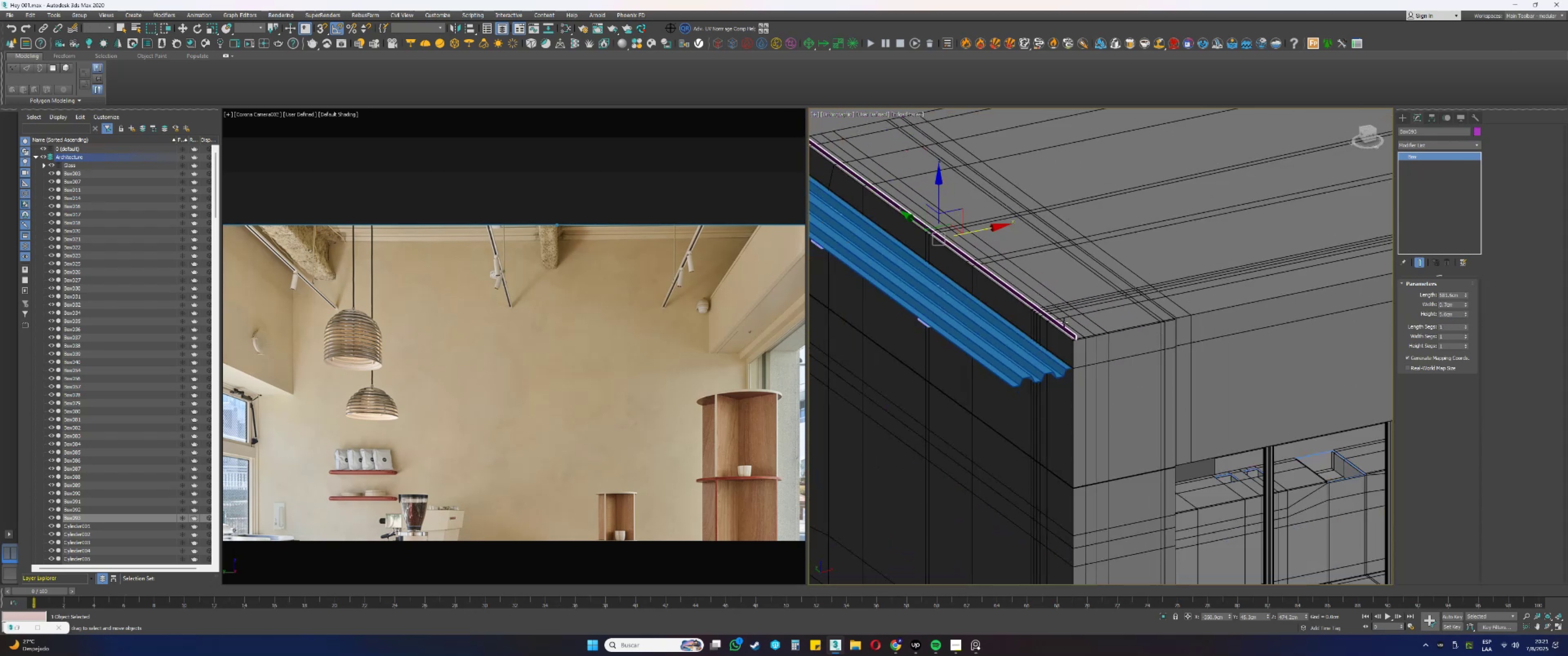 
hold_key(key=AltLeft, duration=0.44)
 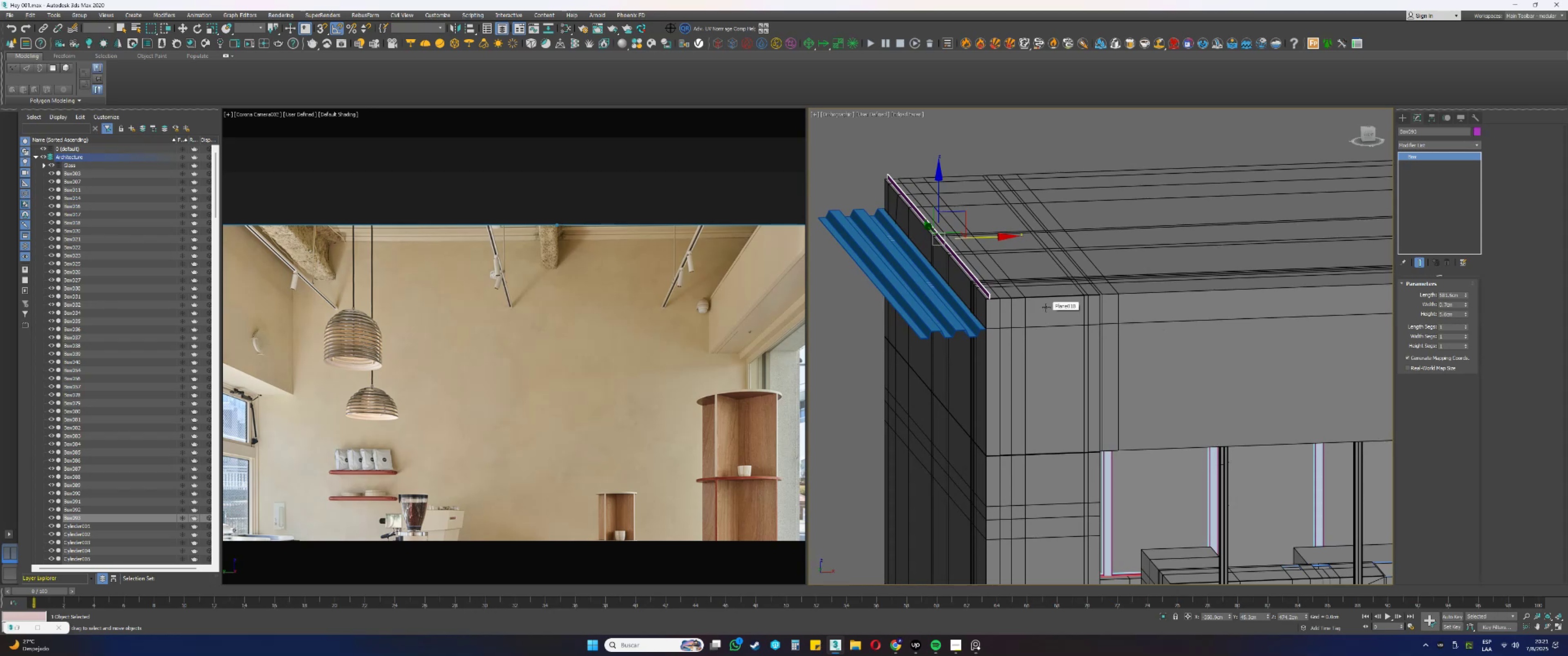 
type(pz)
 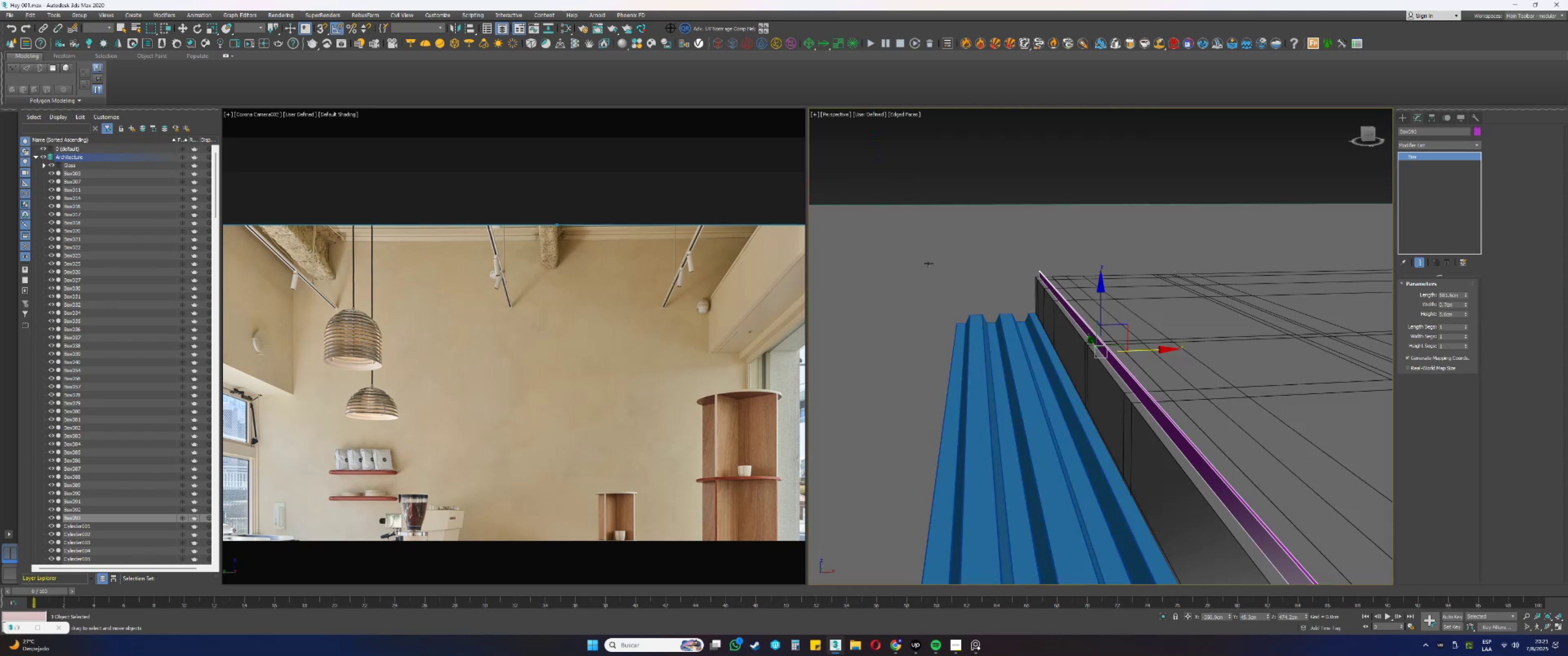 
hold_key(key=AltLeft, duration=0.72)
 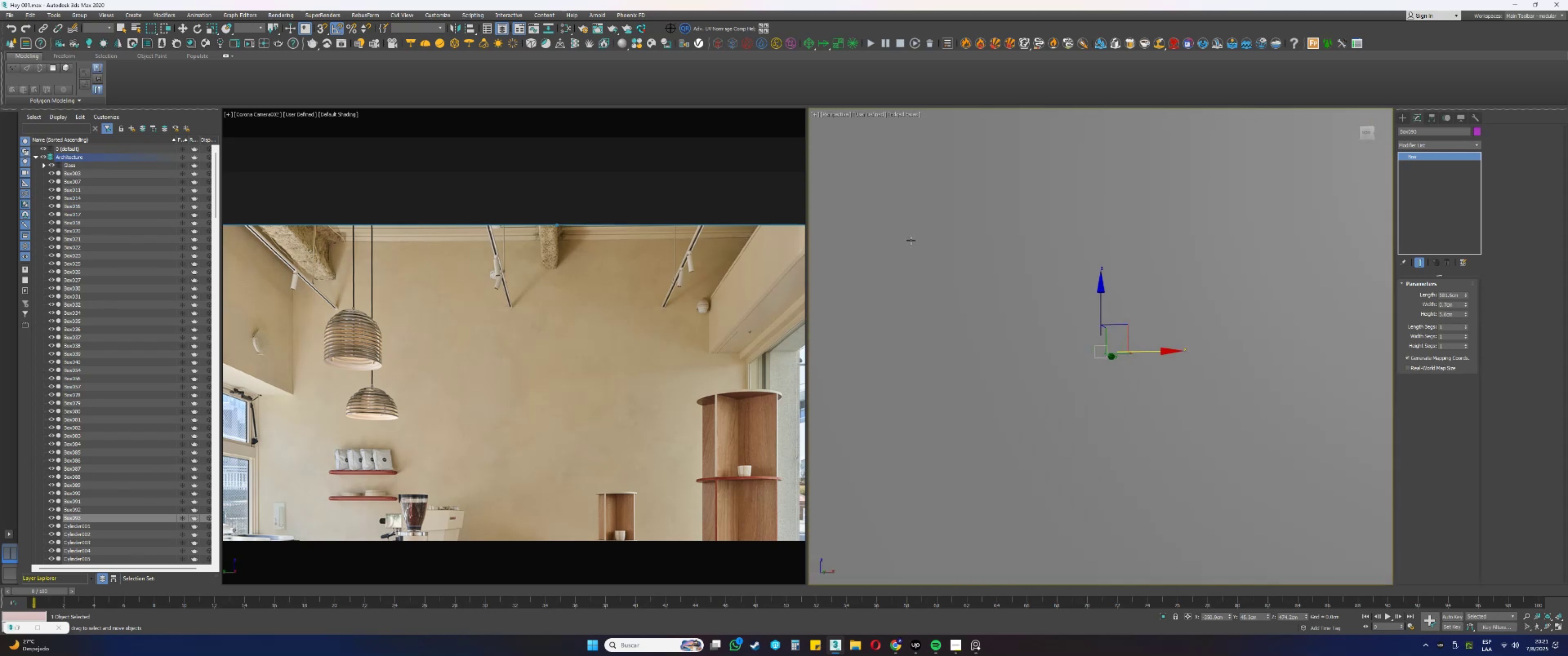 
hold_key(key=AltLeft, duration=0.39)
 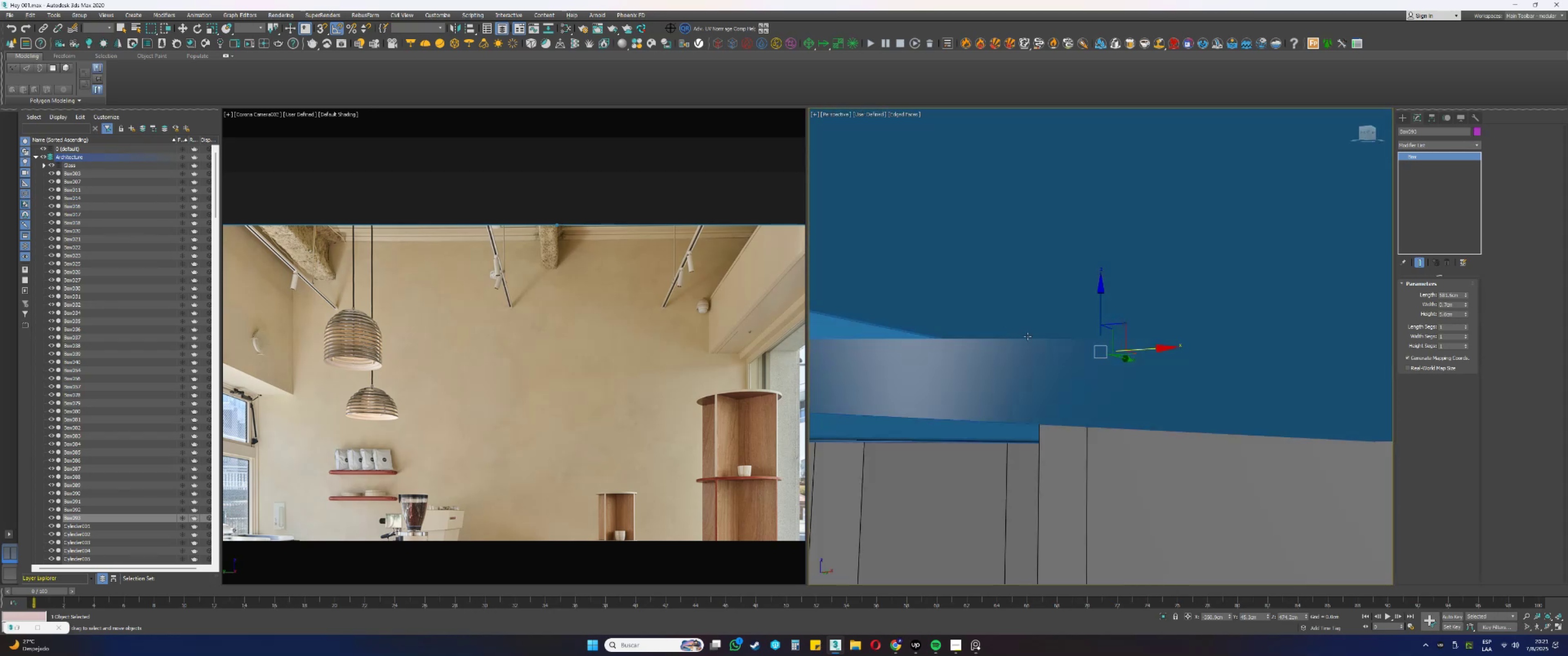 
scroll: coordinate [1063, 366], scroll_direction: up, amount: 1.0
 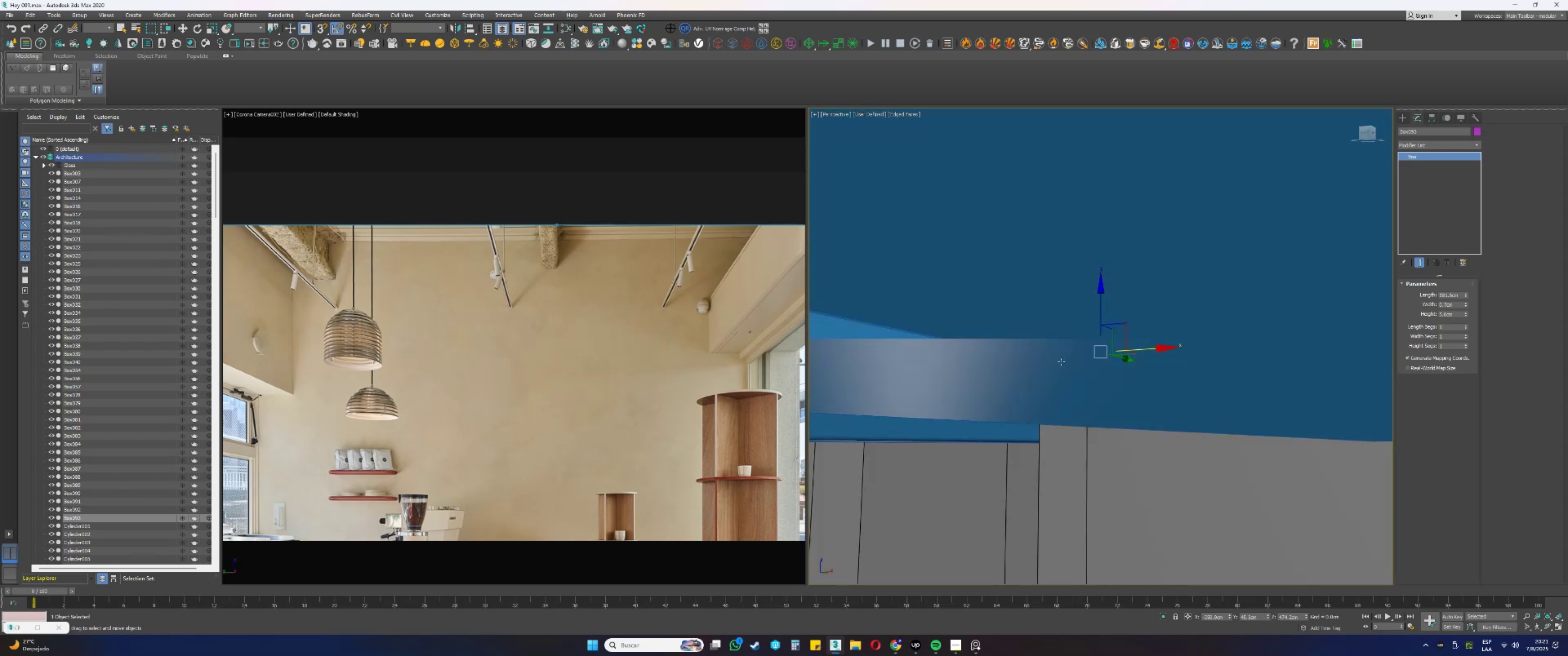 
hold_key(key=AltLeft, duration=0.47)
 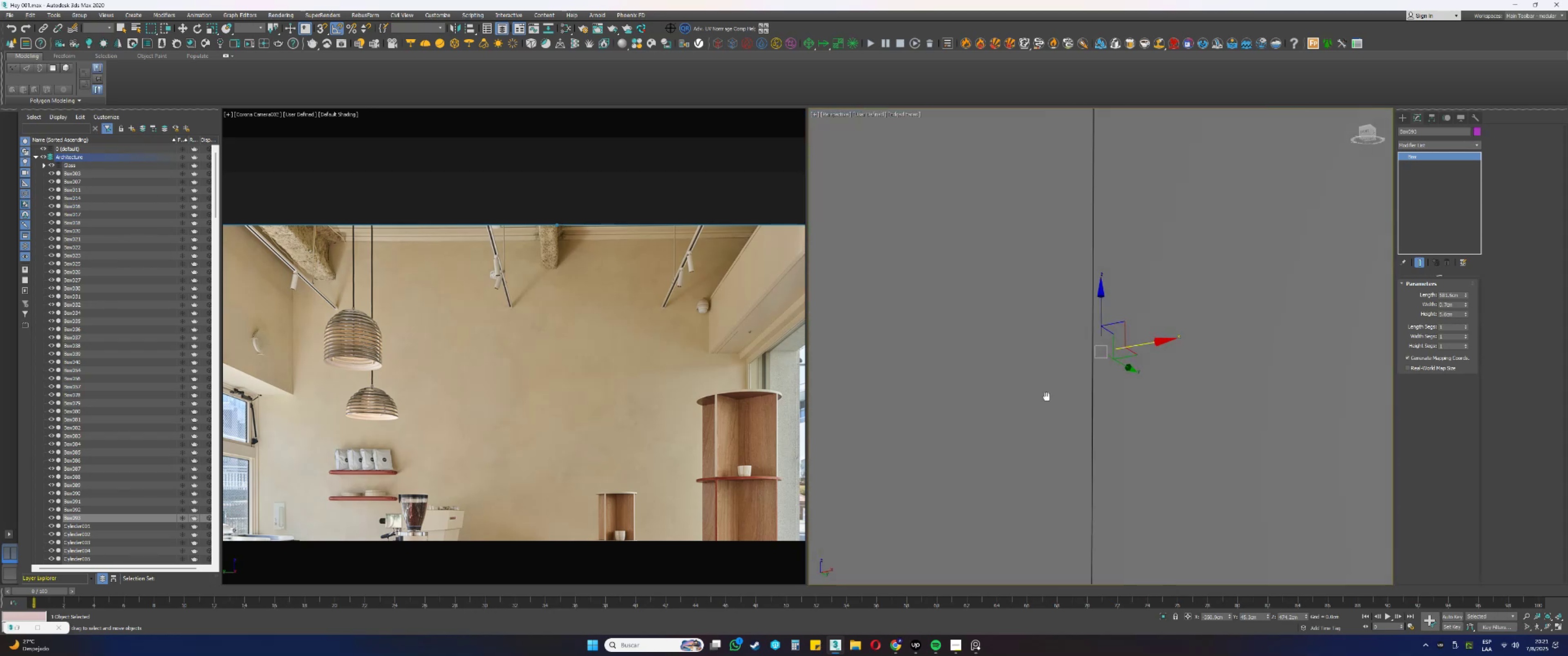 
key(Alt+AltLeft)
 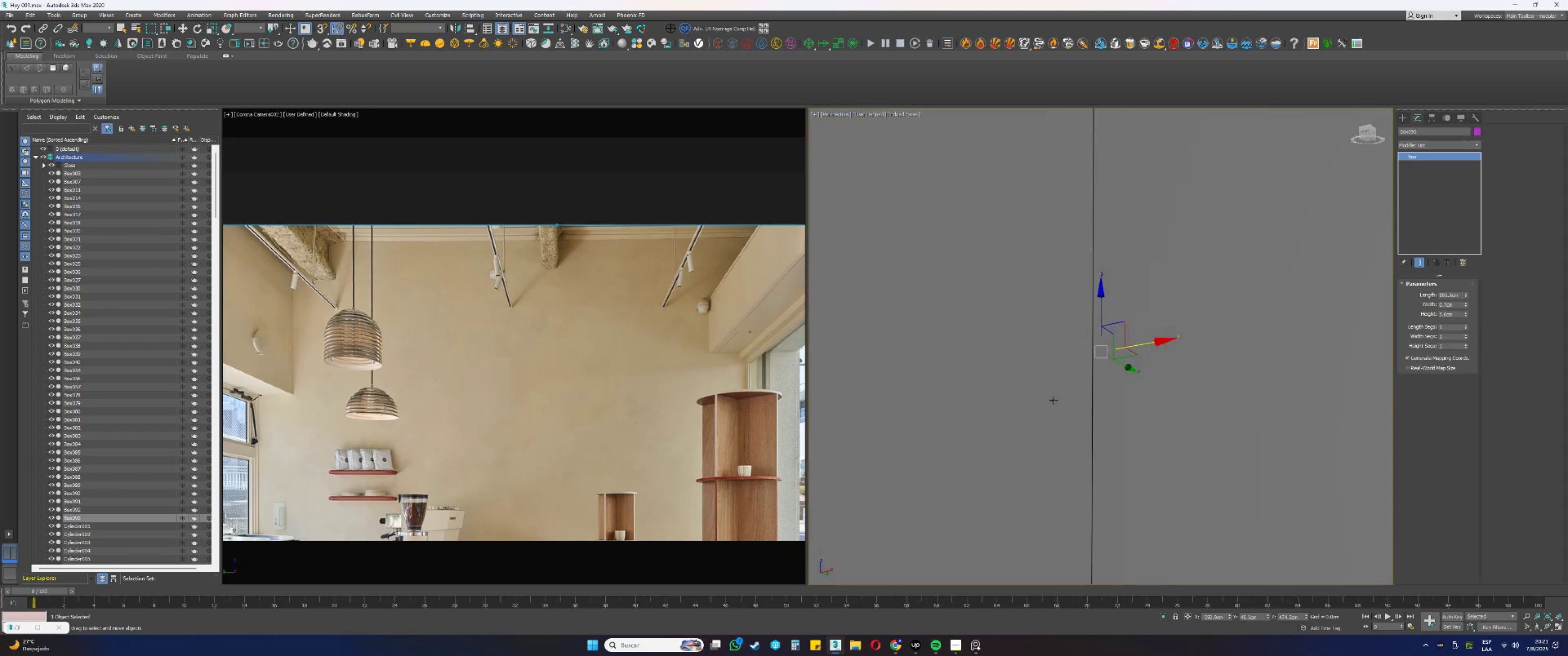 
scroll: coordinate [1054, 398], scroll_direction: down, amount: 1.0
 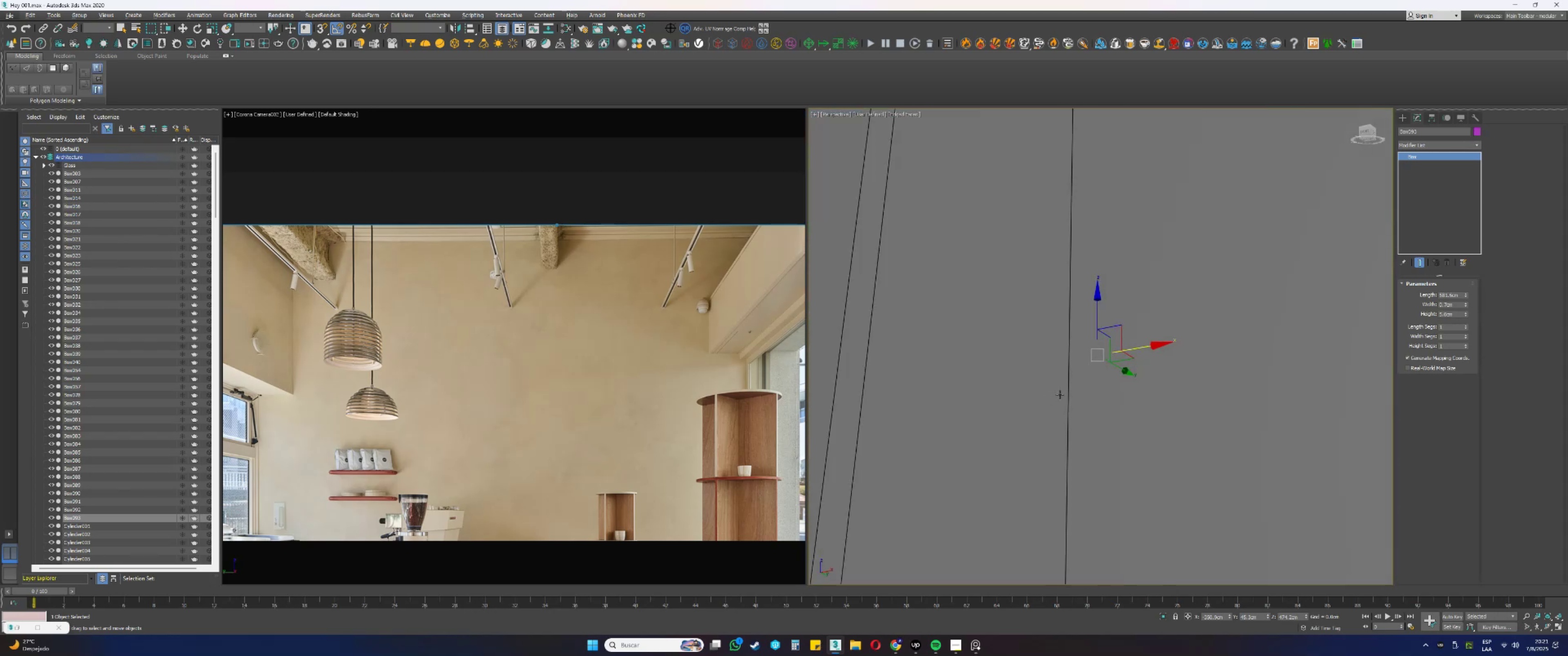 
key(Z)
 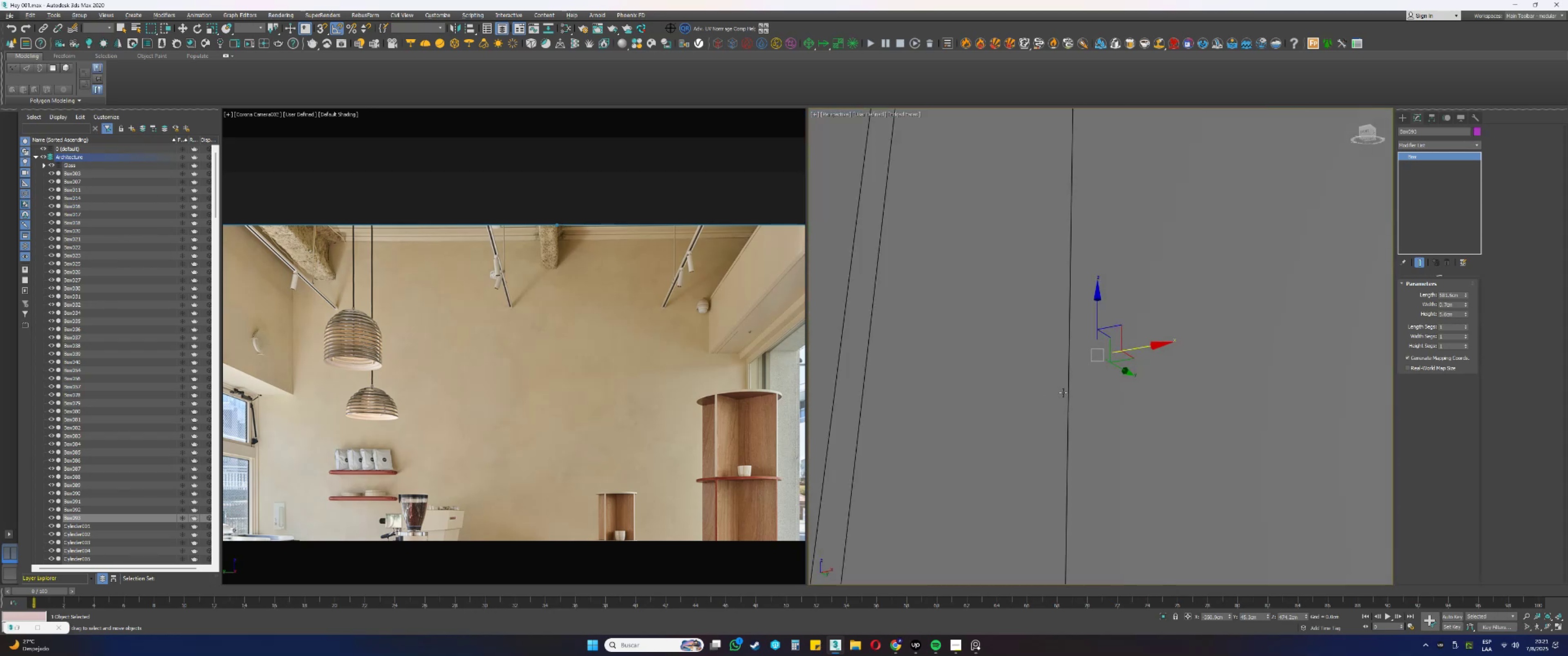 
hold_key(key=AltLeft, duration=0.35)
 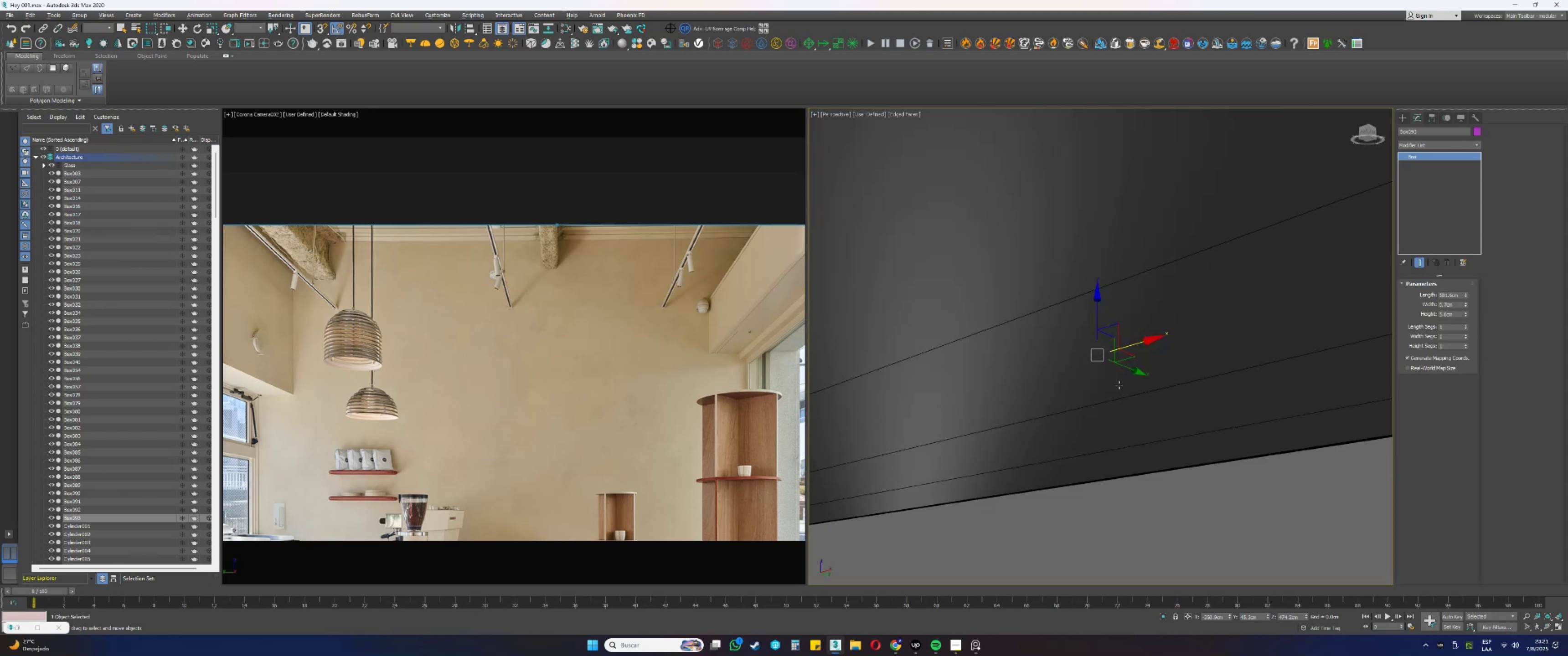 
hold_key(key=ControlLeft, duration=1.5)
 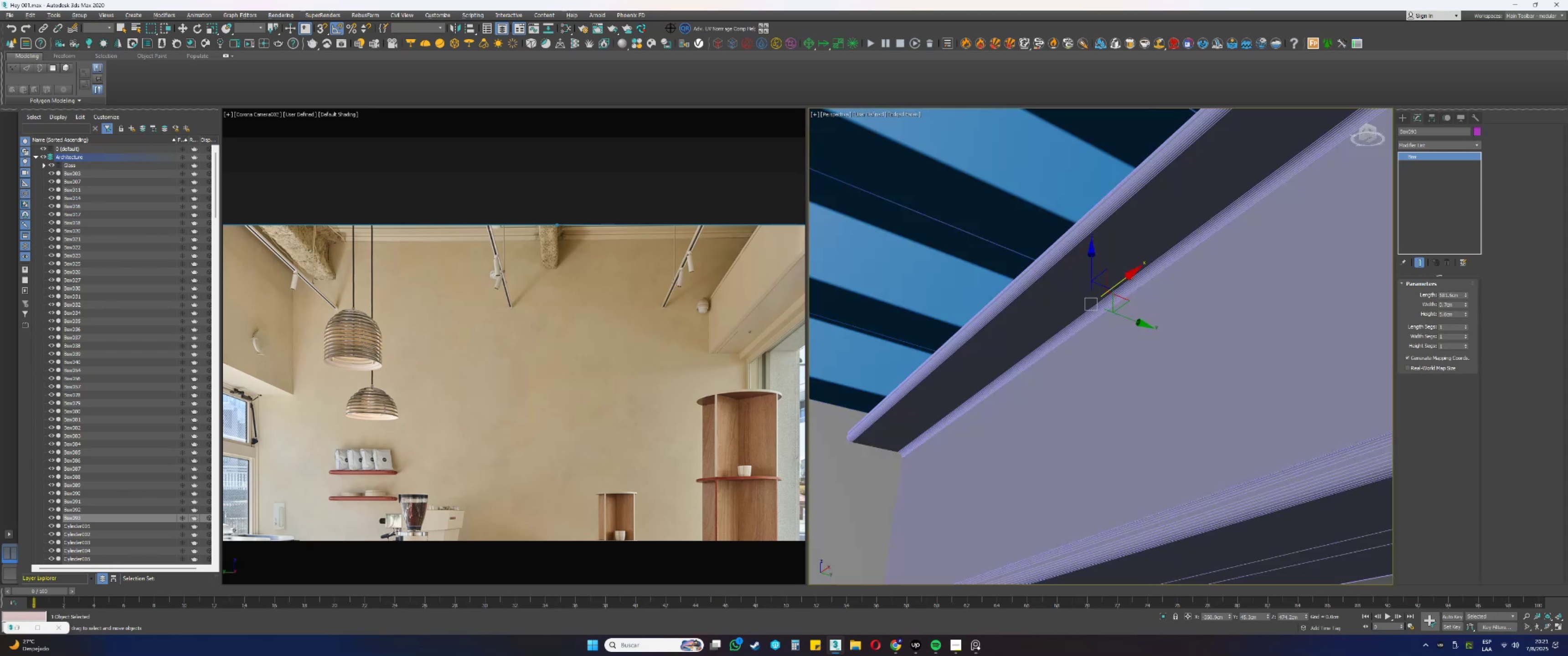 
hold_key(key=AltLeft, duration=2.0)
 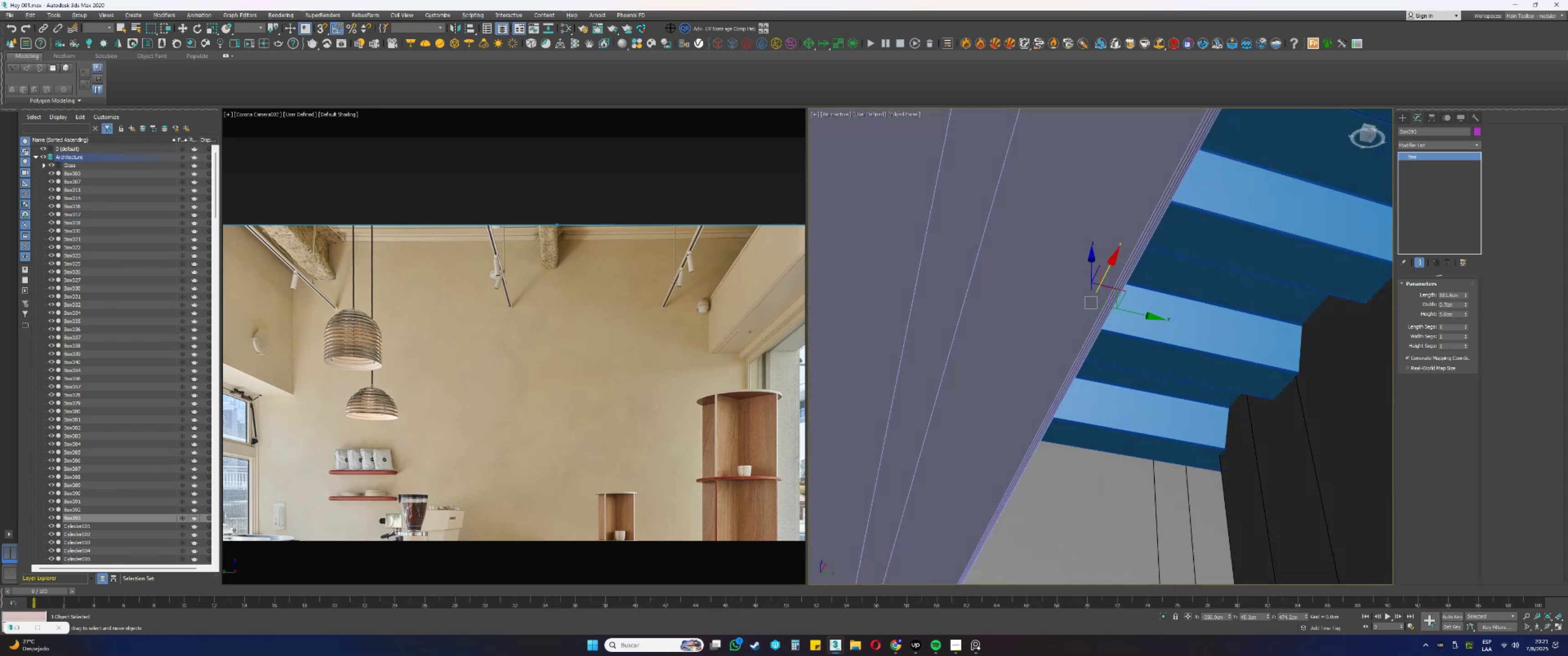 
hold_key(key=AltLeft, duration=0.57)
 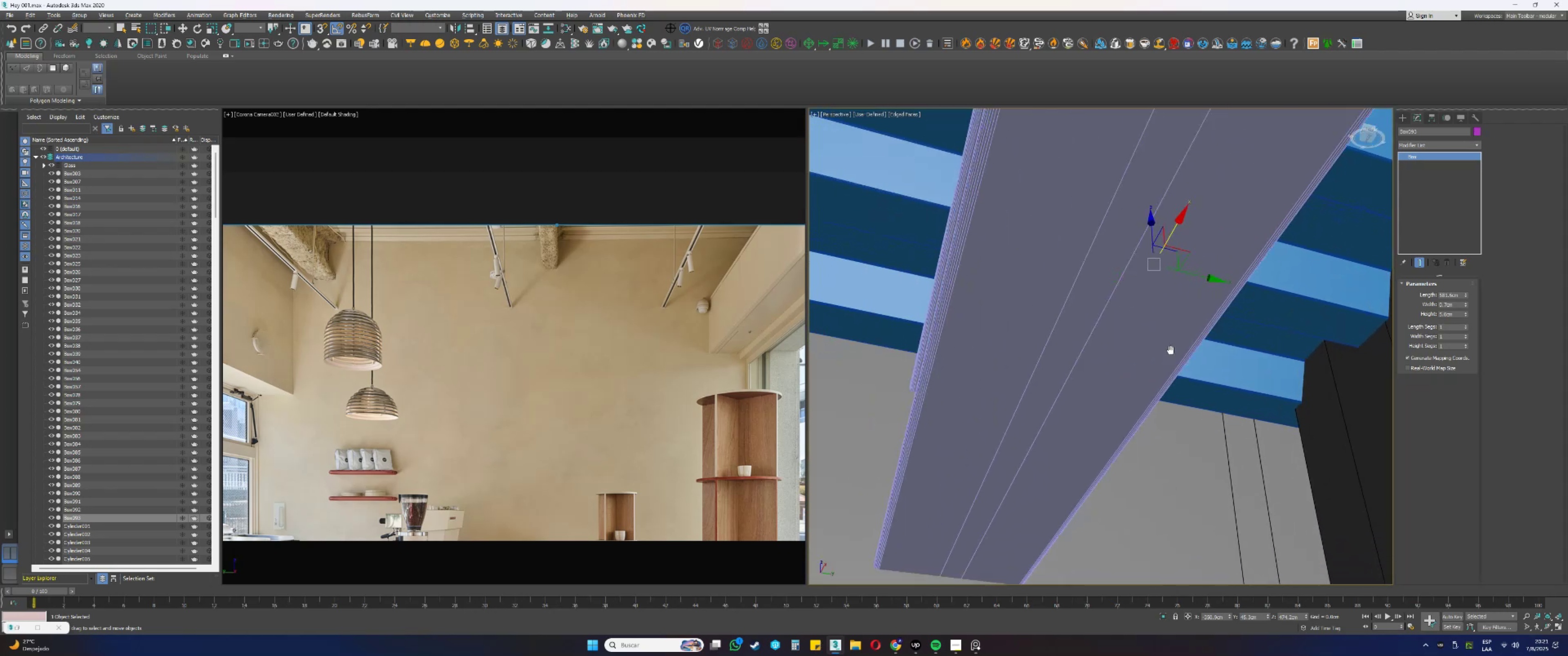 
scroll: coordinate [1203, 324], scroll_direction: down, amount: 1.0
 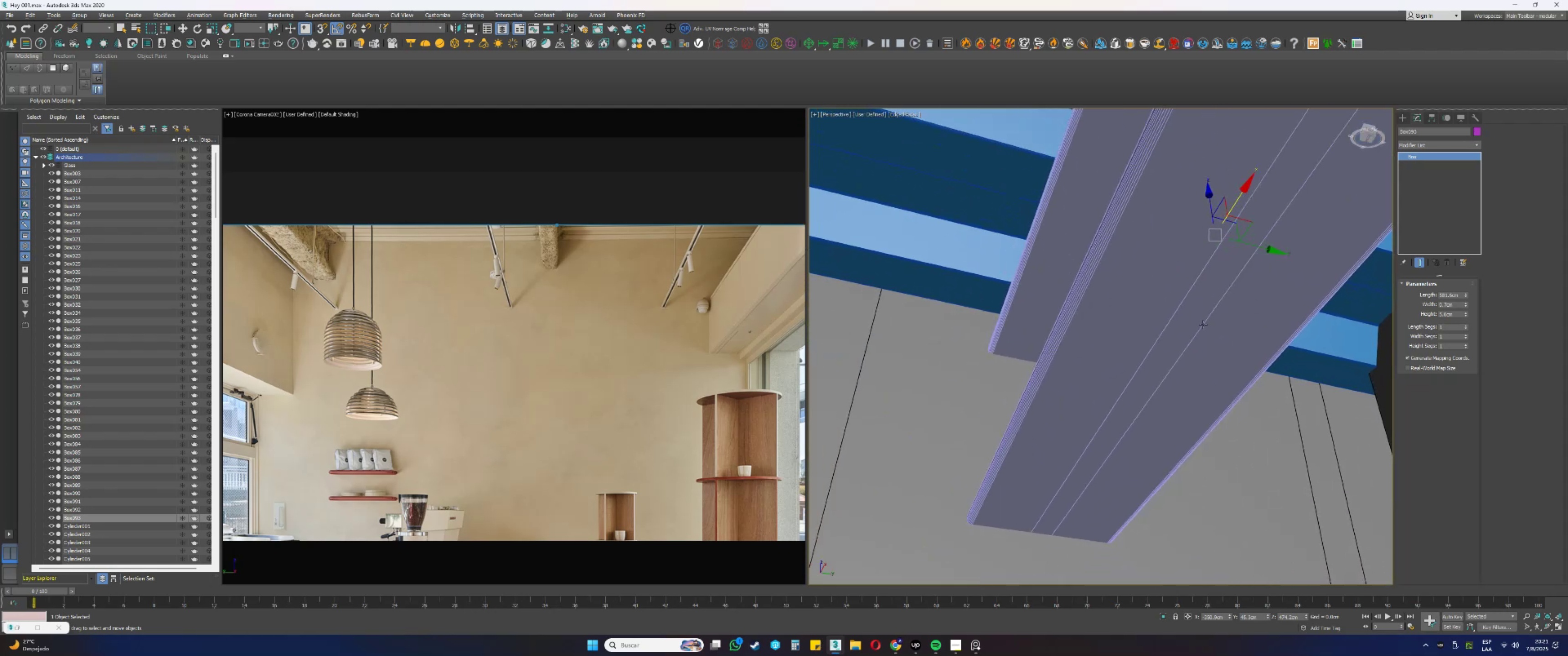 
hold_key(key=AltLeft, duration=1.77)
 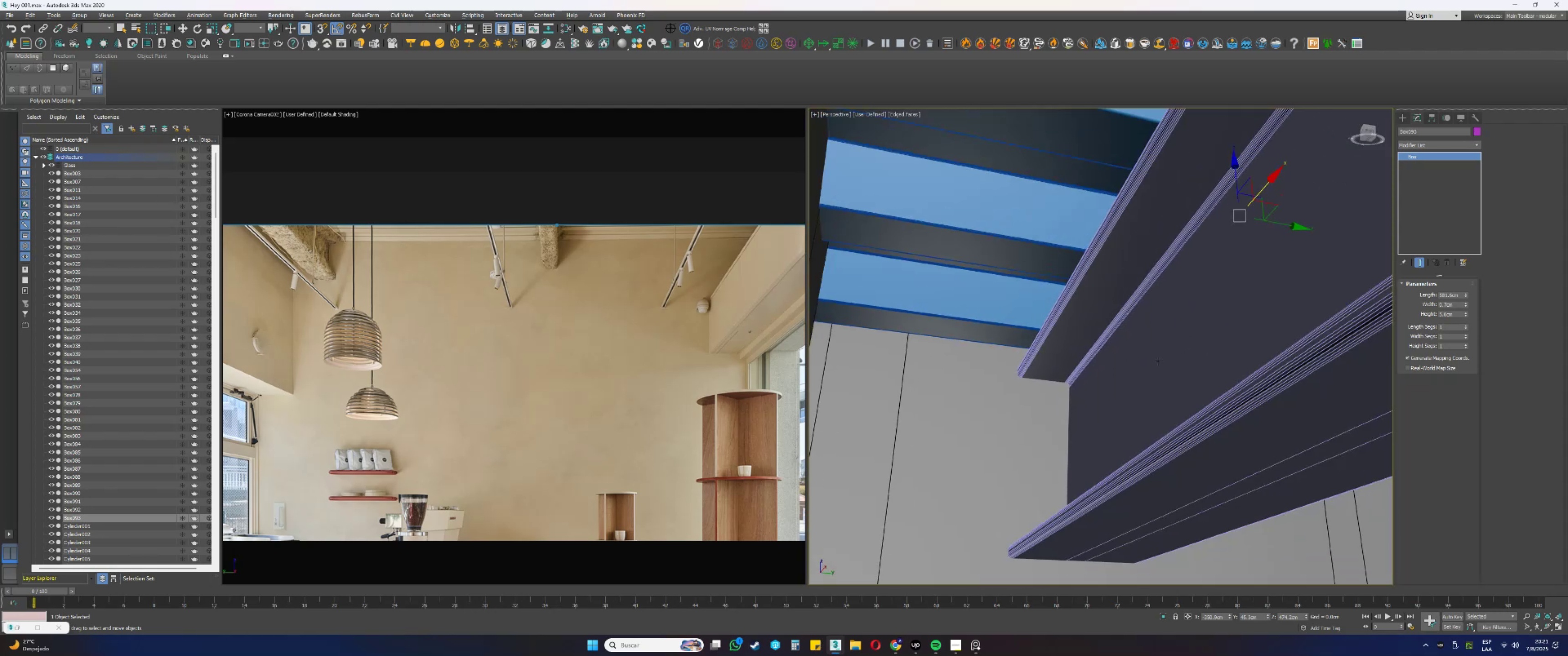 
hold_key(key=ControlLeft, duration=0.97)
 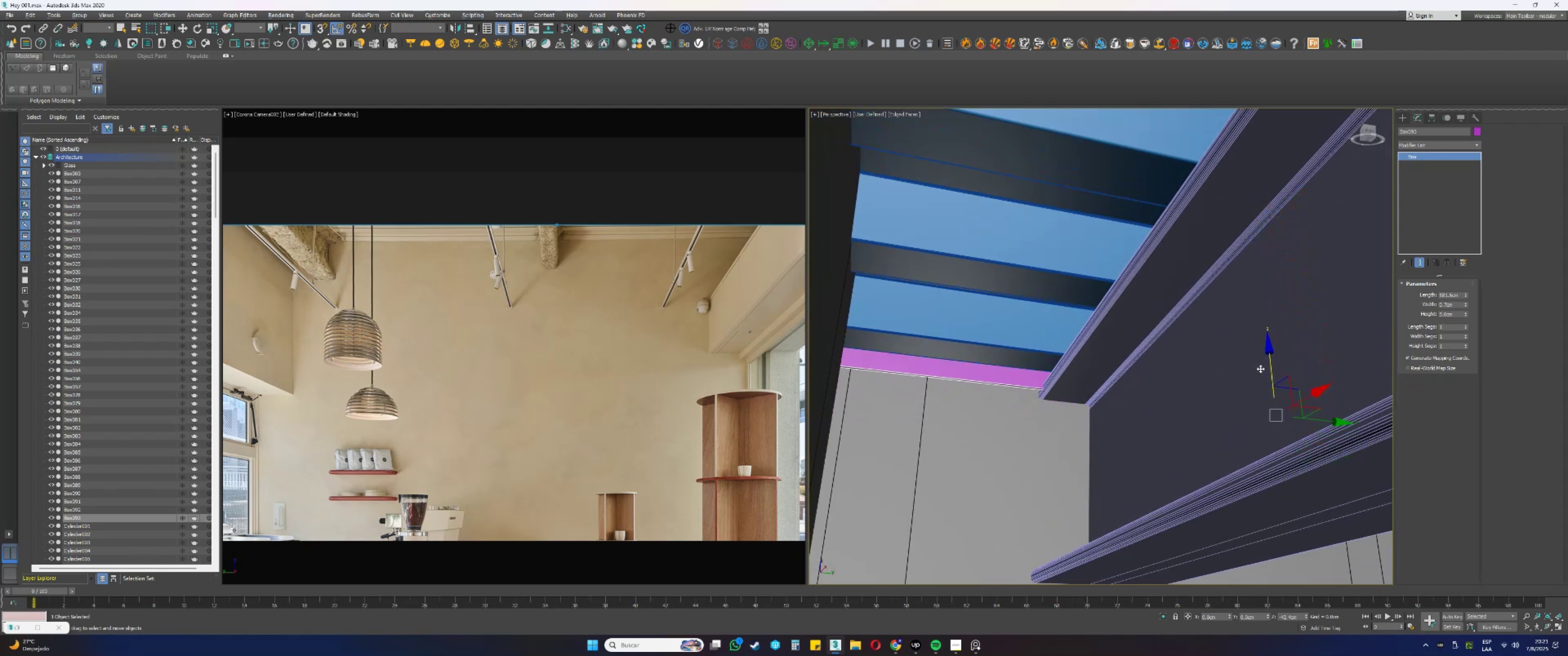 
scroll: coordinate [939, 281], scroll_direction: down, amount: 1.0
 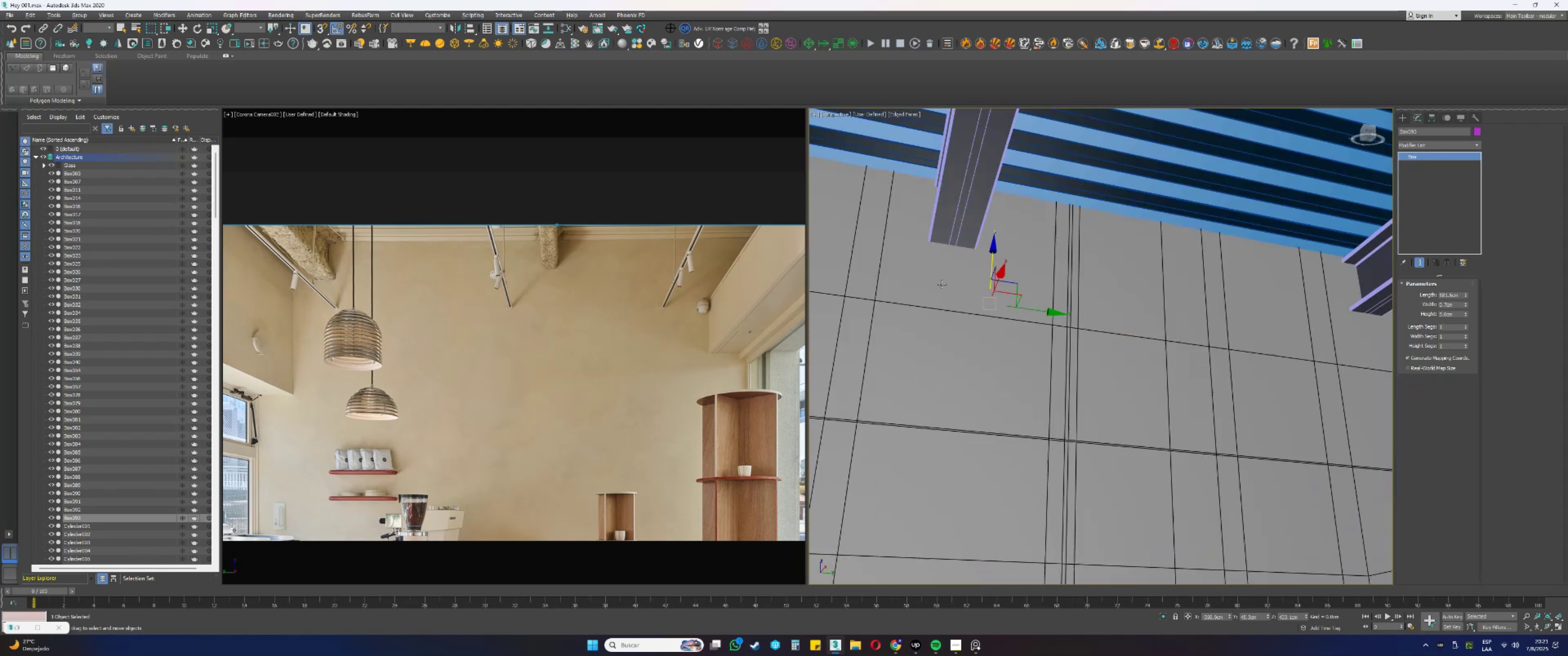 
hold_key(key=AltLeft, duration=0.38)
 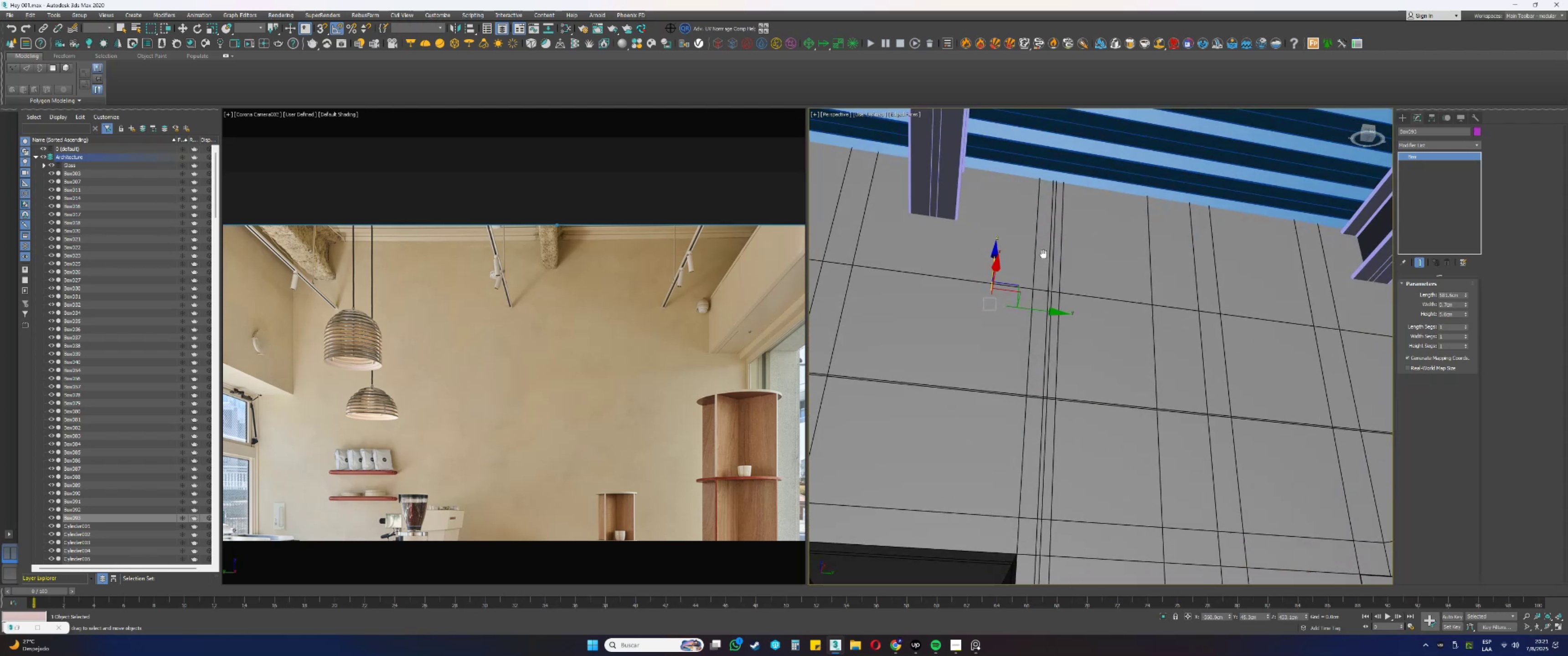 
hold_key(key=AltLeft, duration=0.49)
 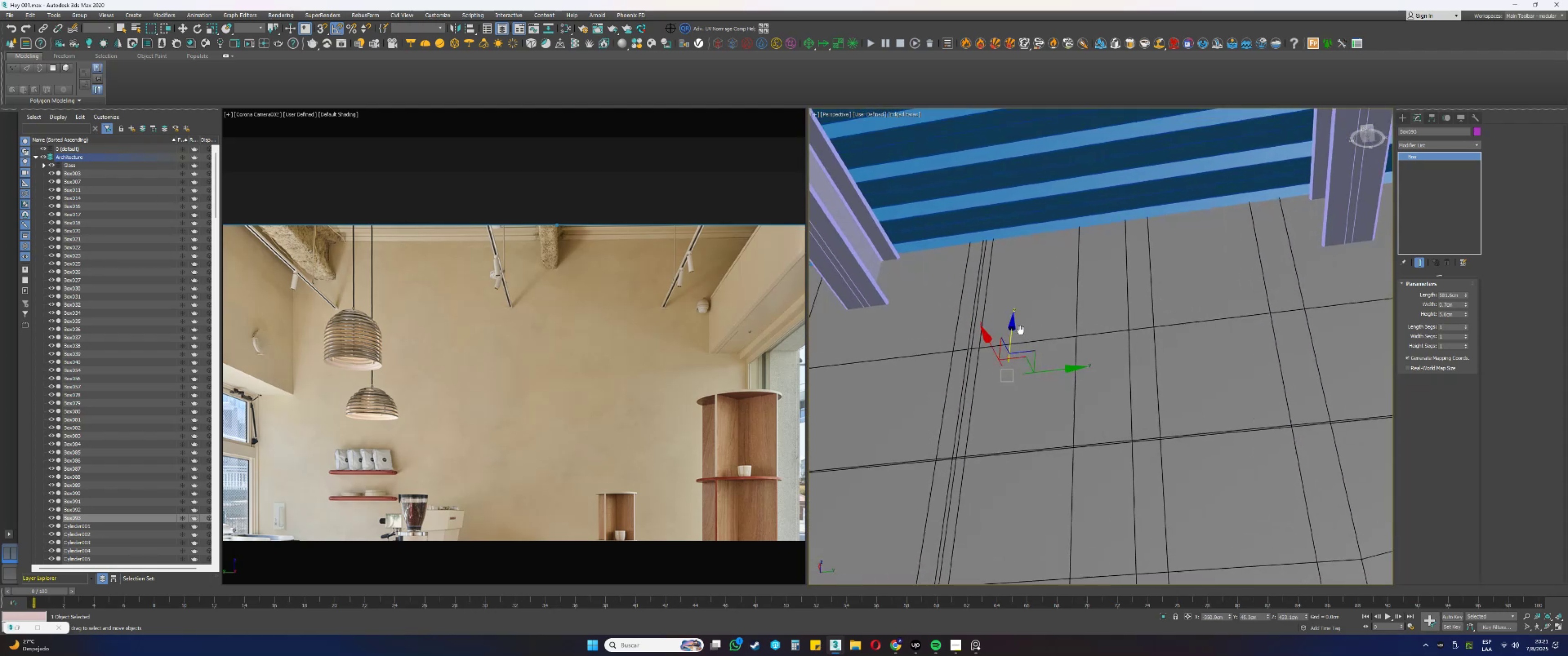 
scroll: coordinate [1220, 404], scroll_direction: down, amount: 1.0
 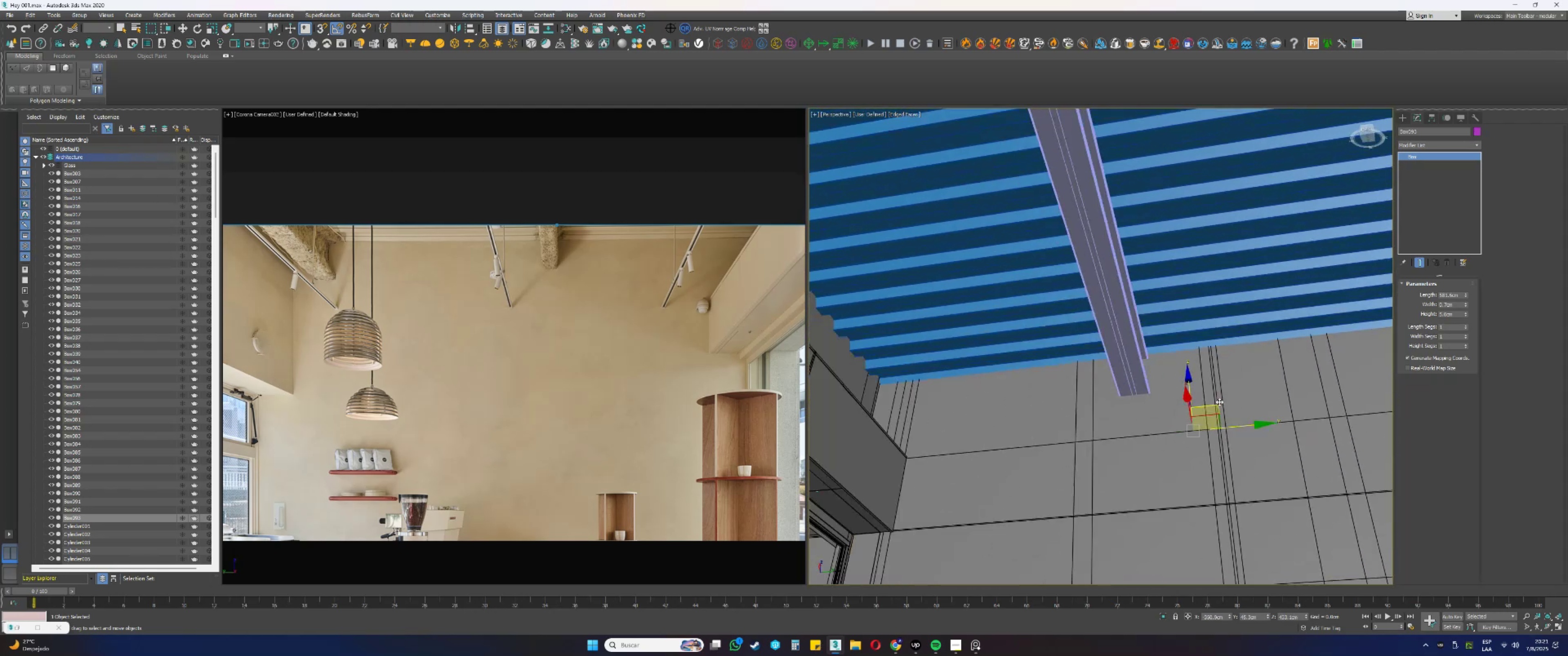 
hold_key(key=AltLeft, duration=0.36)
 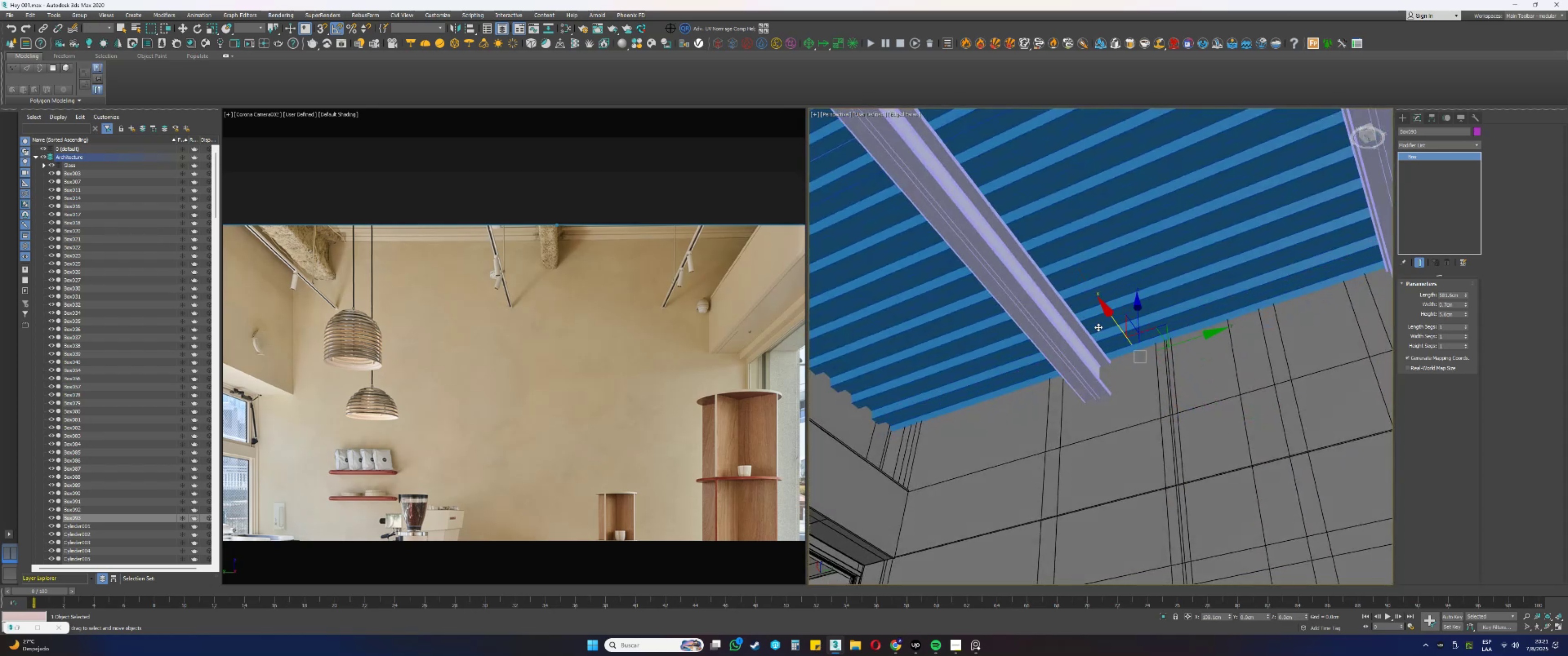 
scroll: coordinate [1131, 368], scroll_direction: up, amount: 4.0
 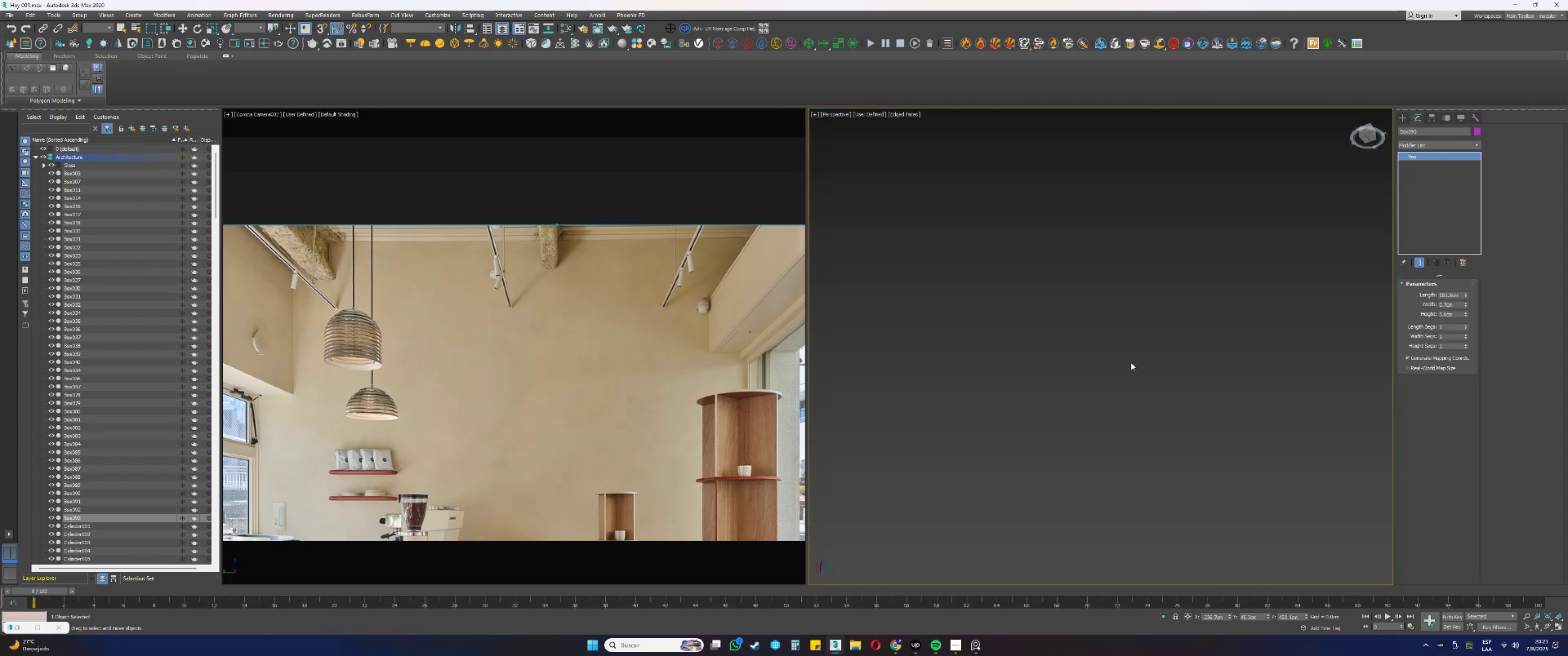 
key(Alt+AltLeft)
 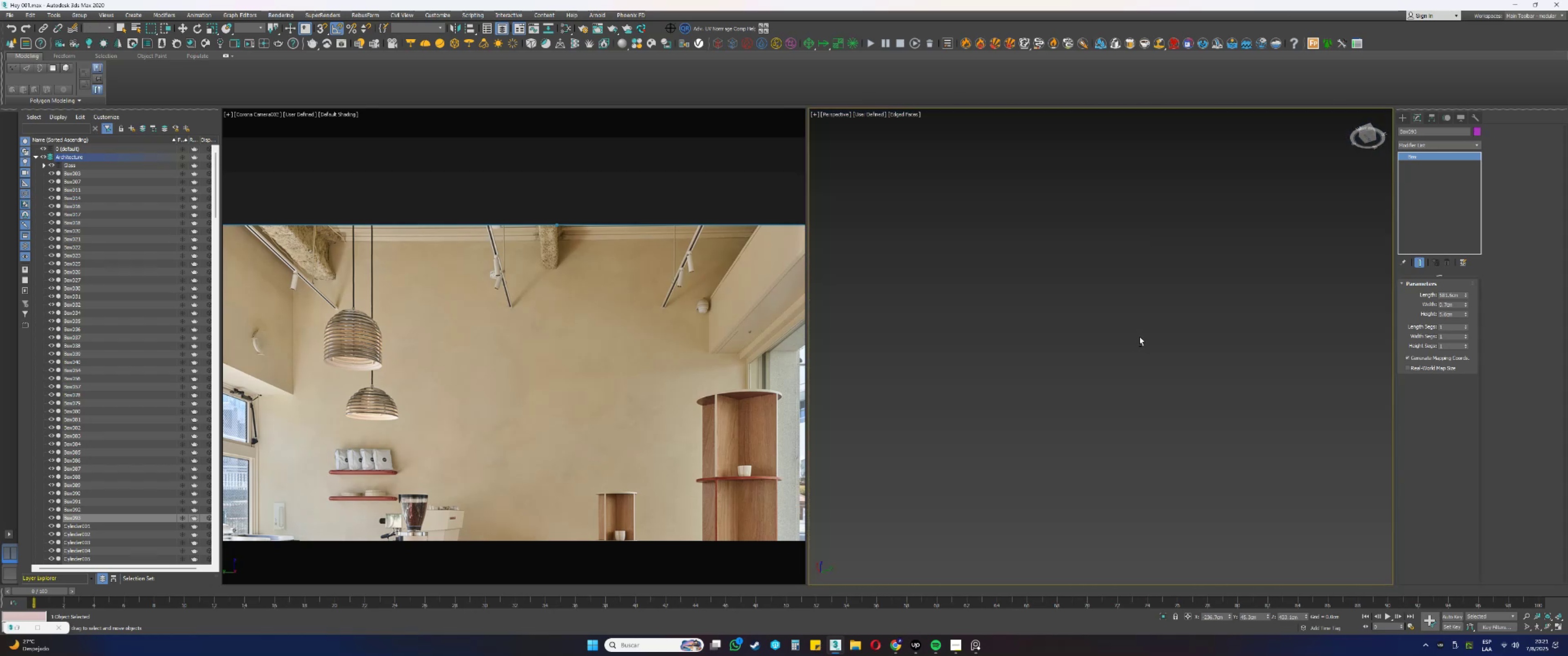 
key(Z)
 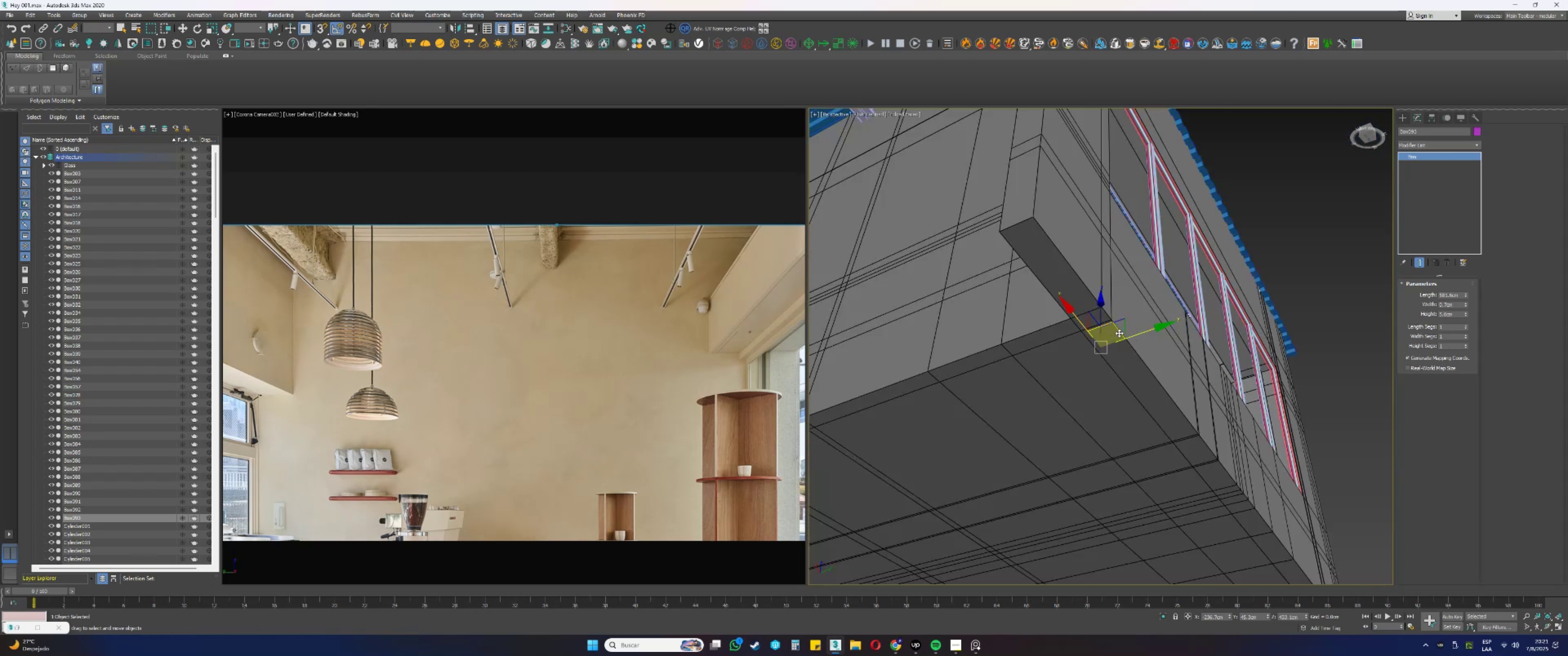 
hold_key(key=AltLeft, duration=0.33)
 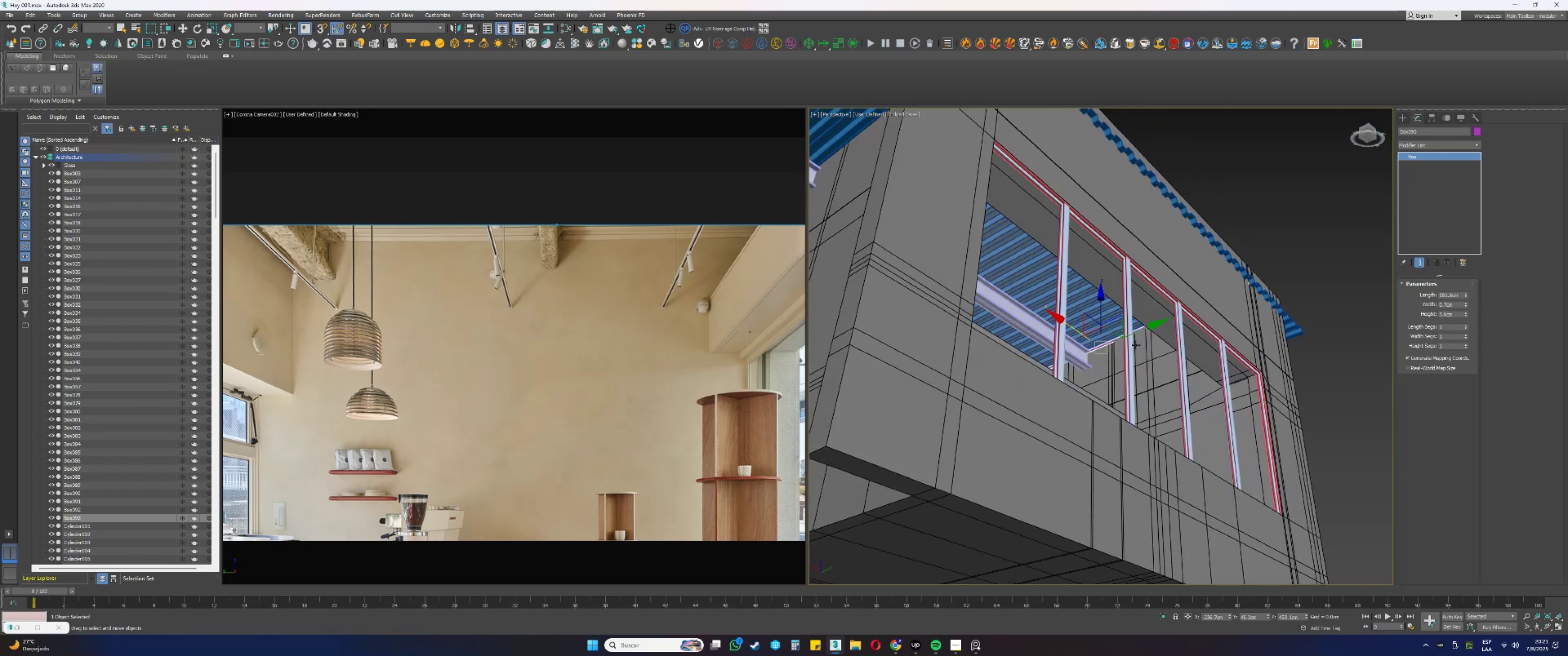 
hold_key(key=ControlLeft, duration=1.53)
 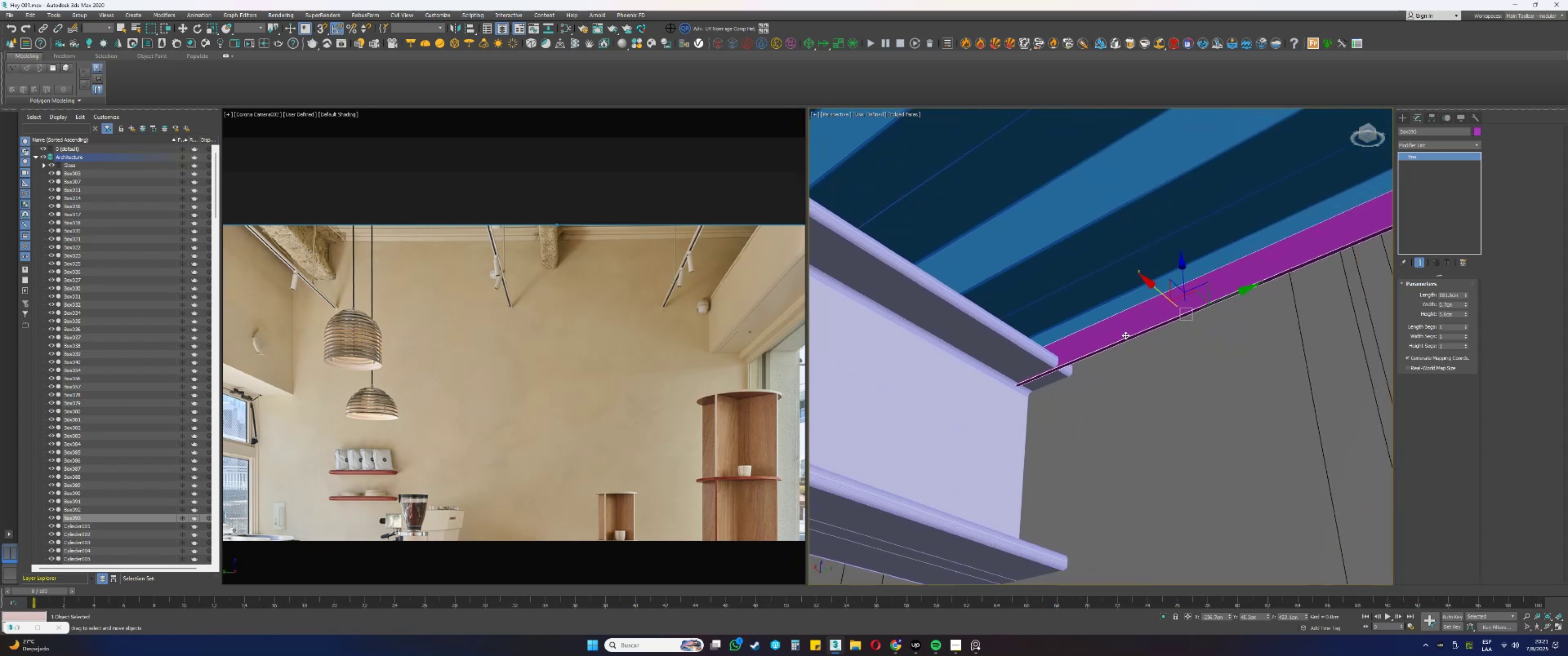 
hold_key(key=AltLeft, duration=1.5)
 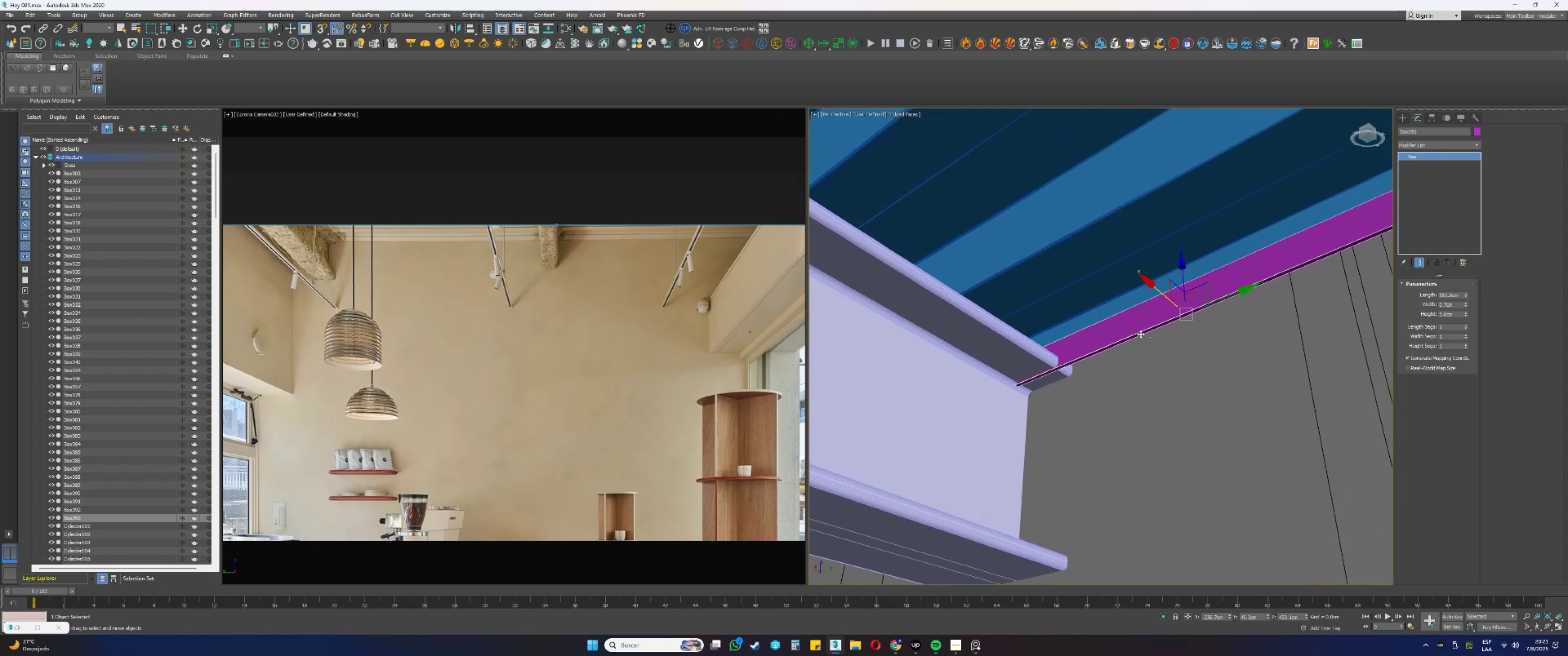 
key(E)
 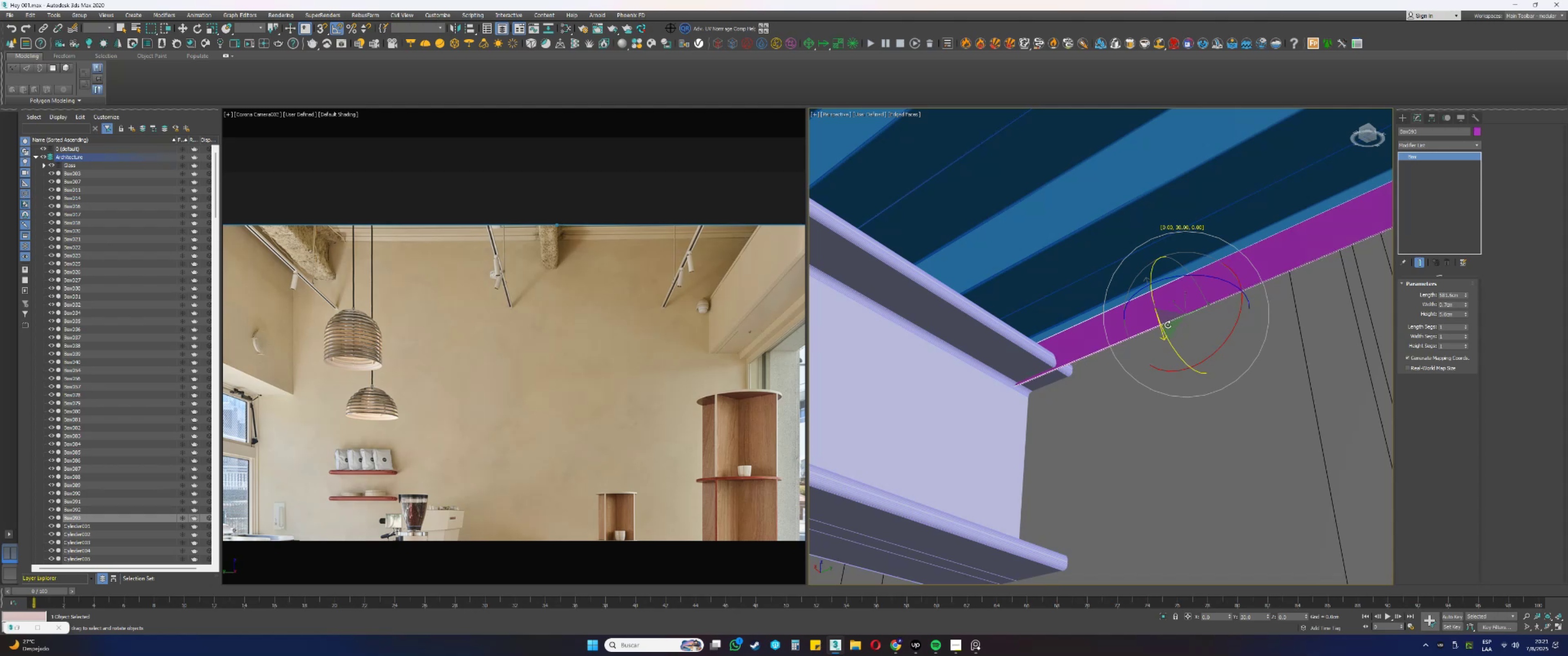 
key(Control+ControlLeft)
 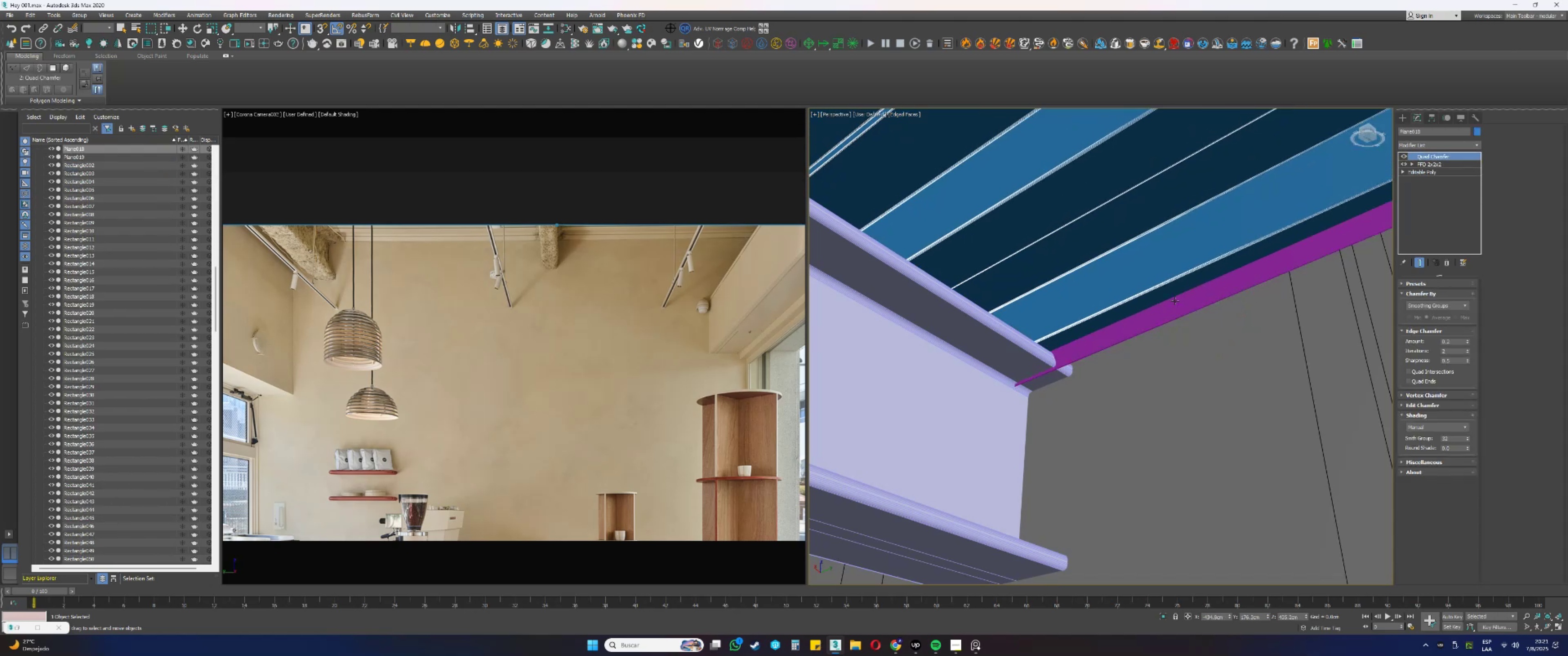 
key(Control+Z)
 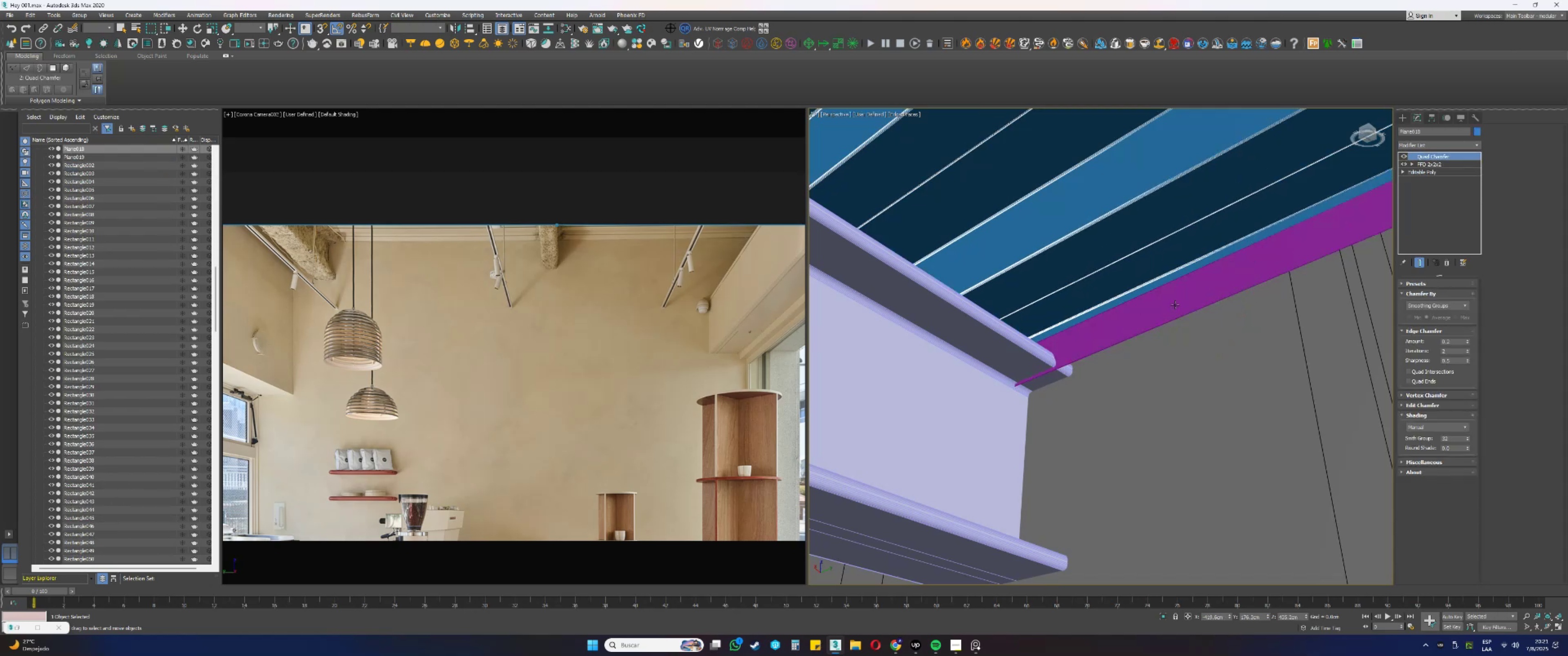 
key(Control+ControlLeft)
 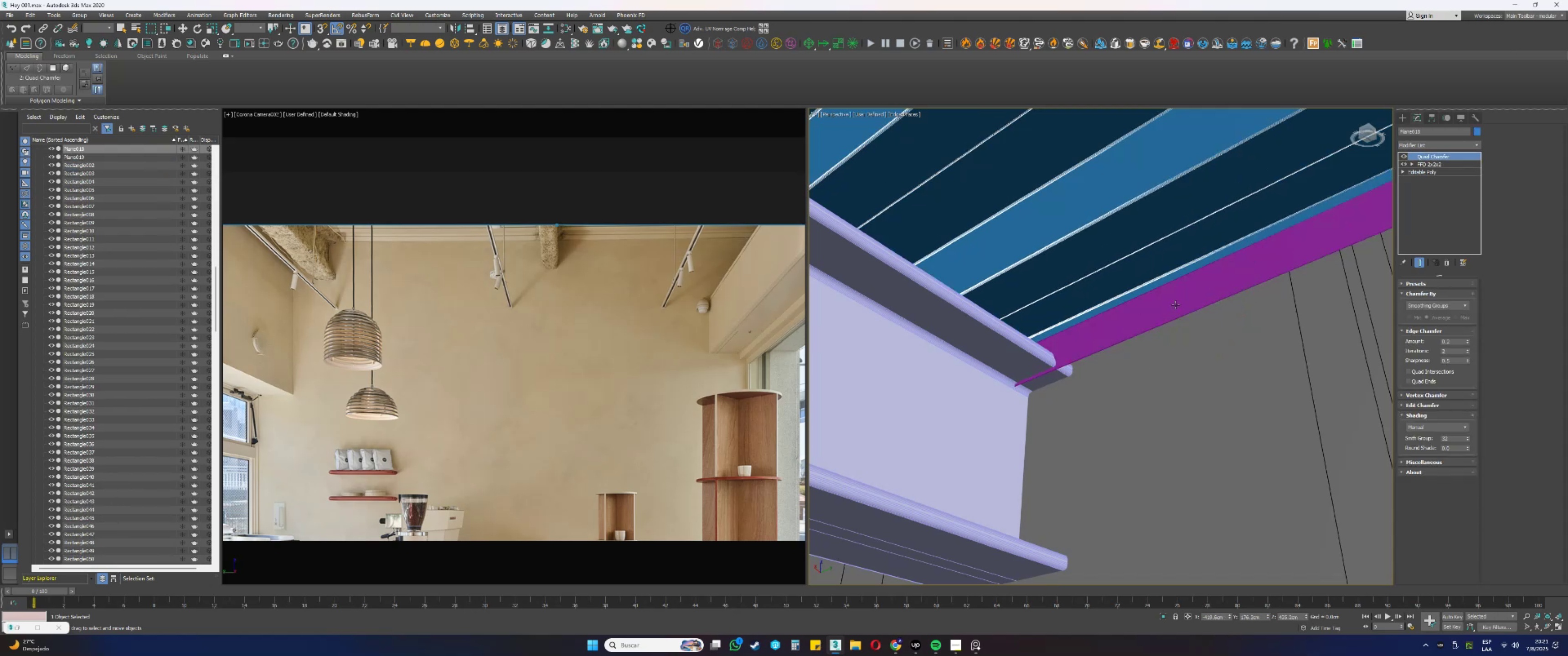 
key(Control+Z)
 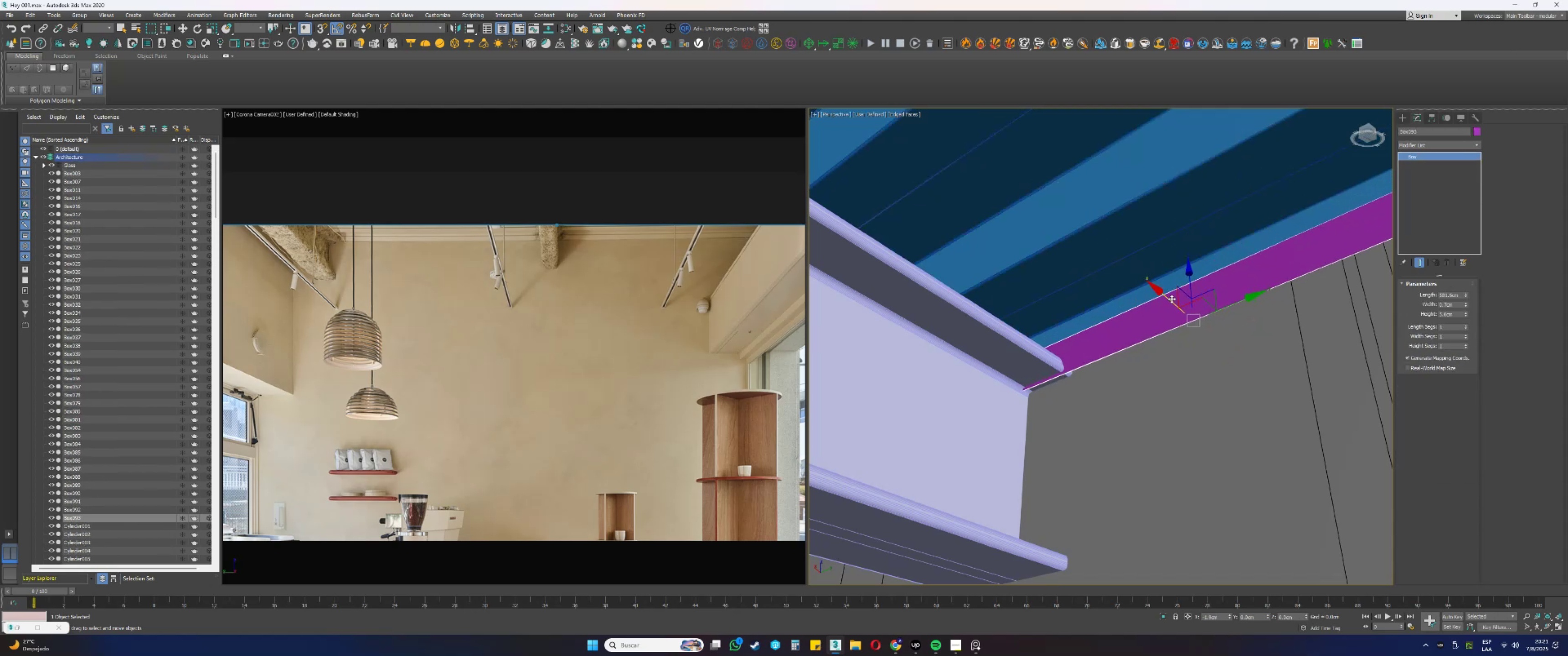 
hold_key(key=AltLeft, duration=1.49)
 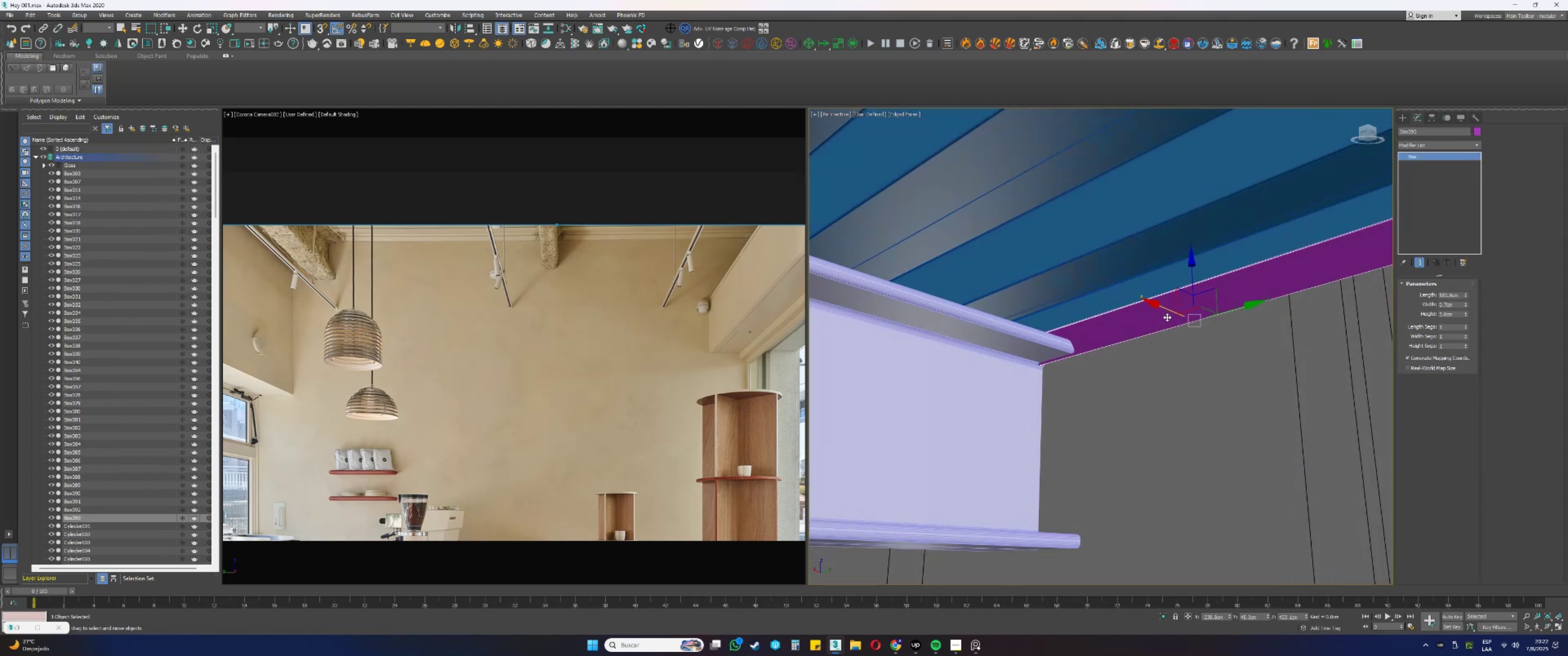 
scroll: coordinate [1171, 318], scroll_direction: up, amount: 1.0
 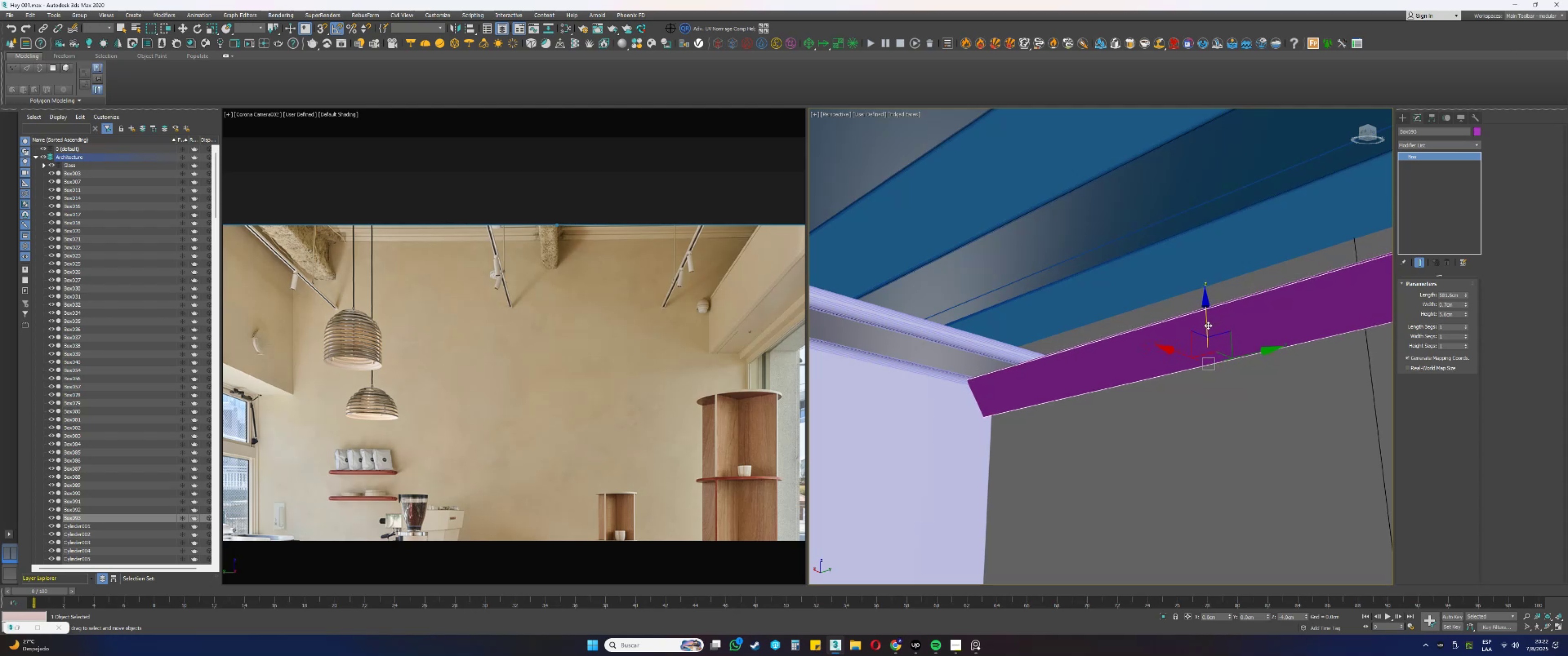 
wait(9.91)
 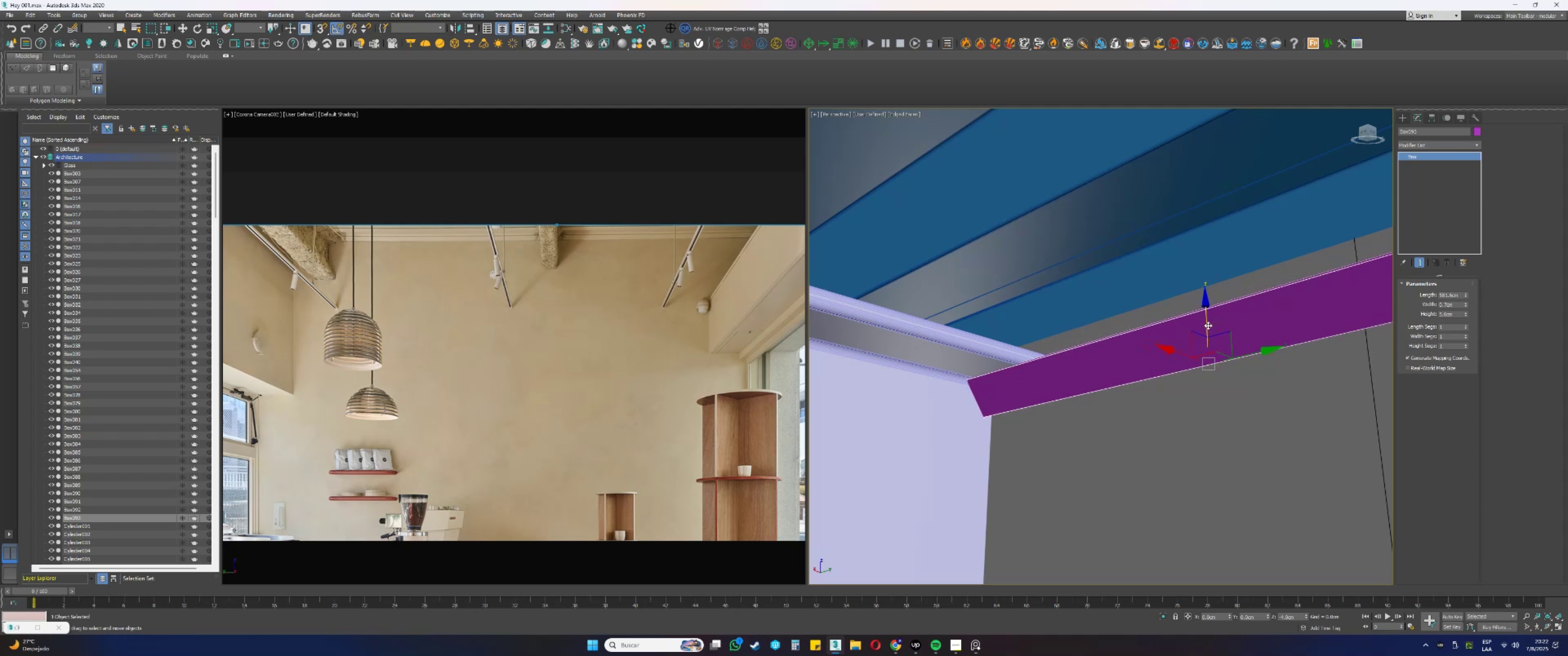 
hold_key(key=AltLeft, duration=1.52)
 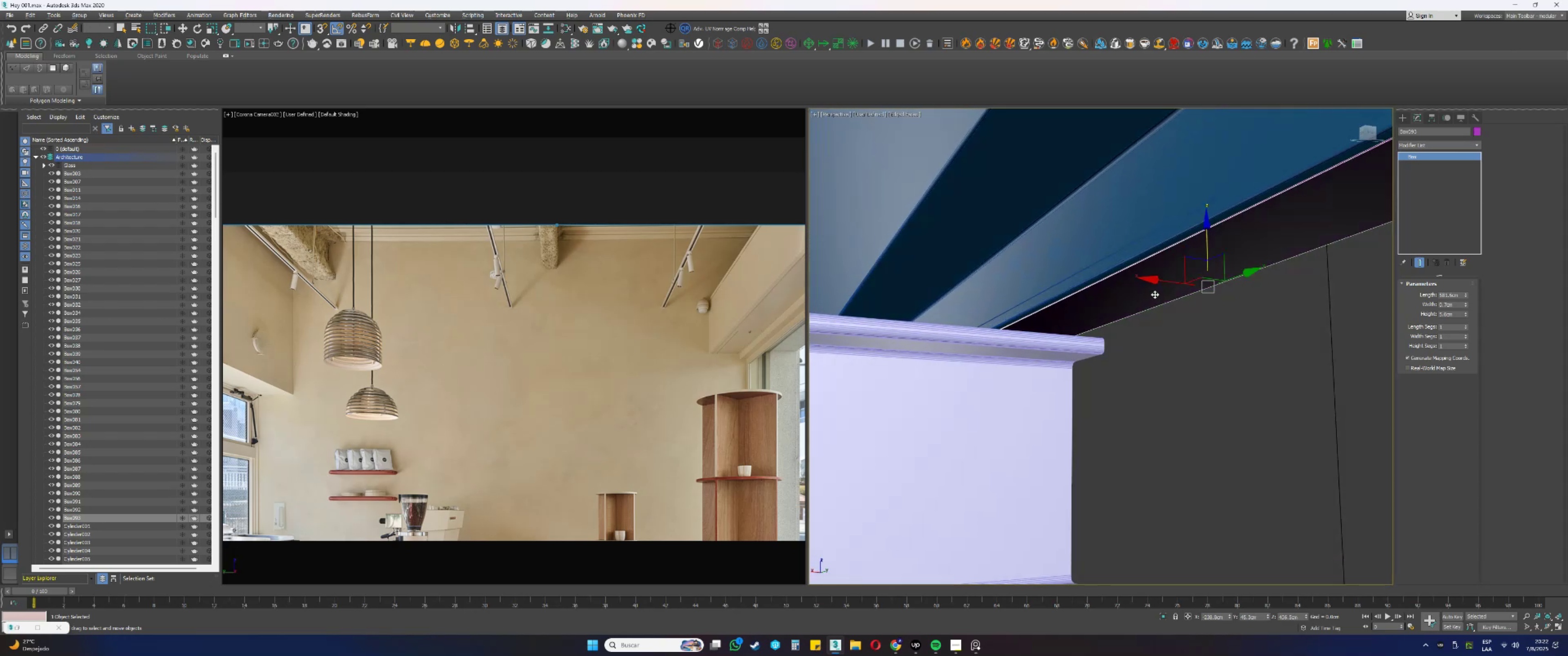 
hold_key(key=AltLeft, duration=1.52)
 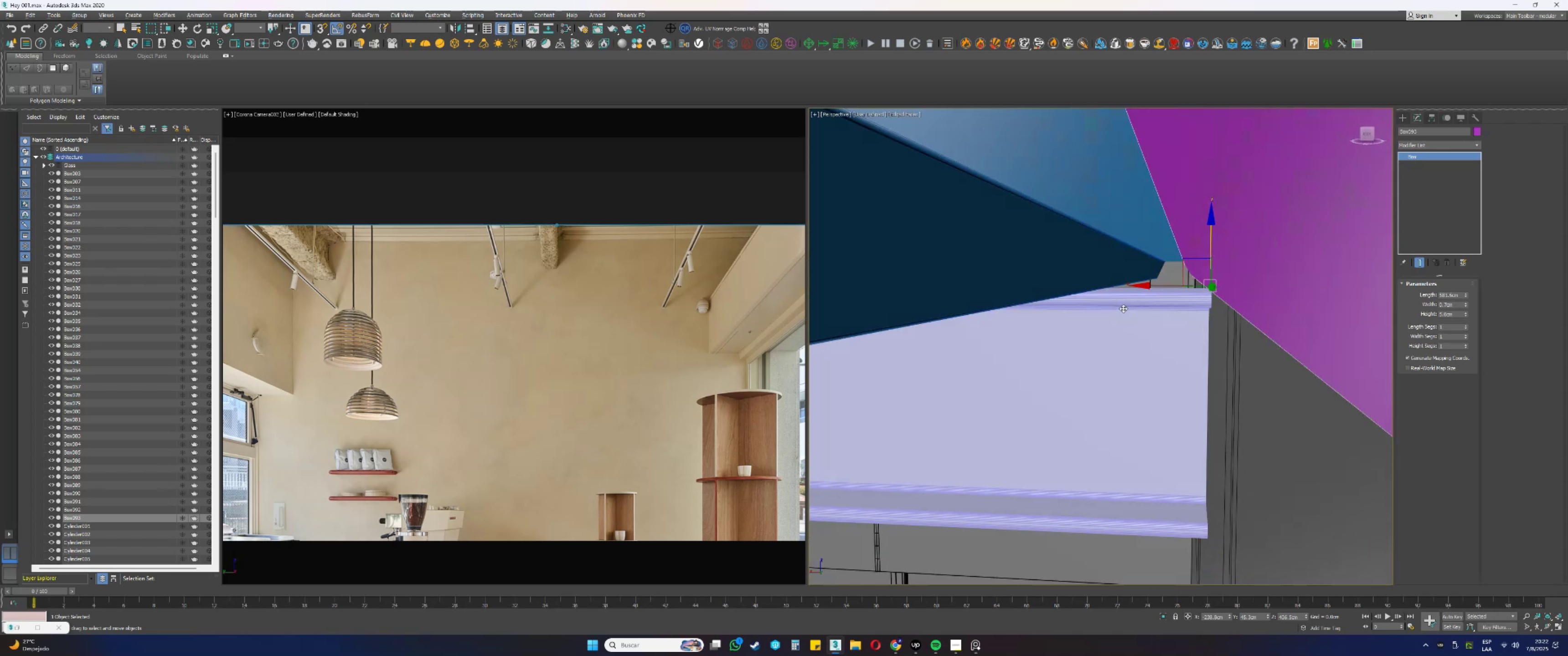 
hold_key(key=AltLeft, duration=0.97)
 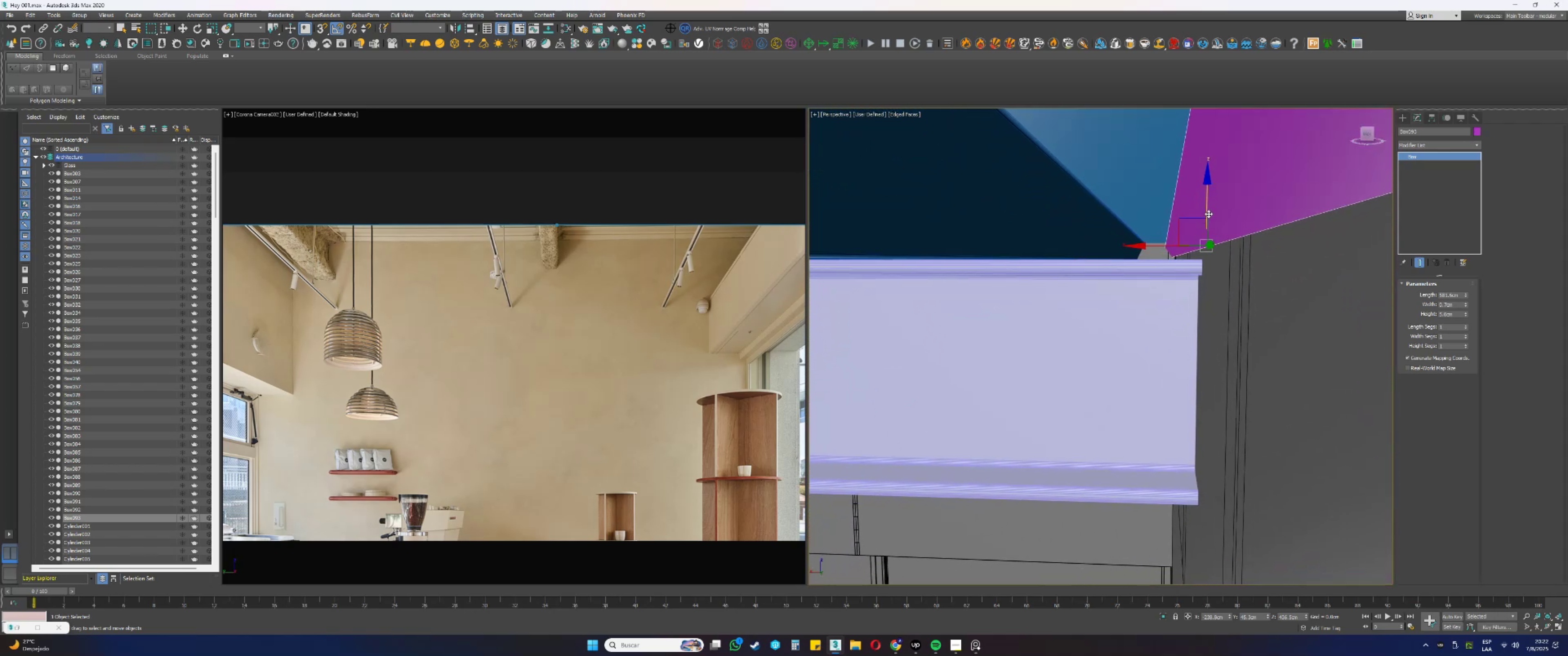 
wait(6.36)
 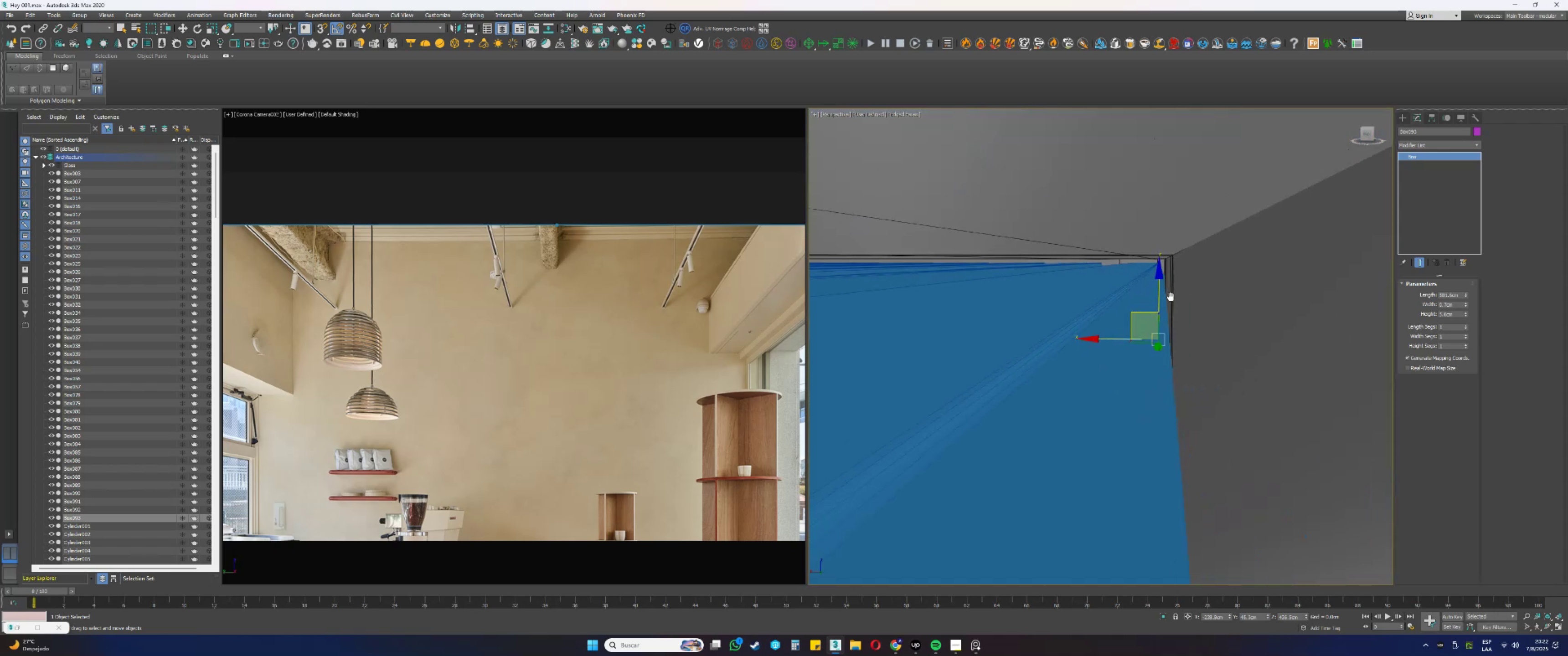 
key(Alt+AltLeft)
 